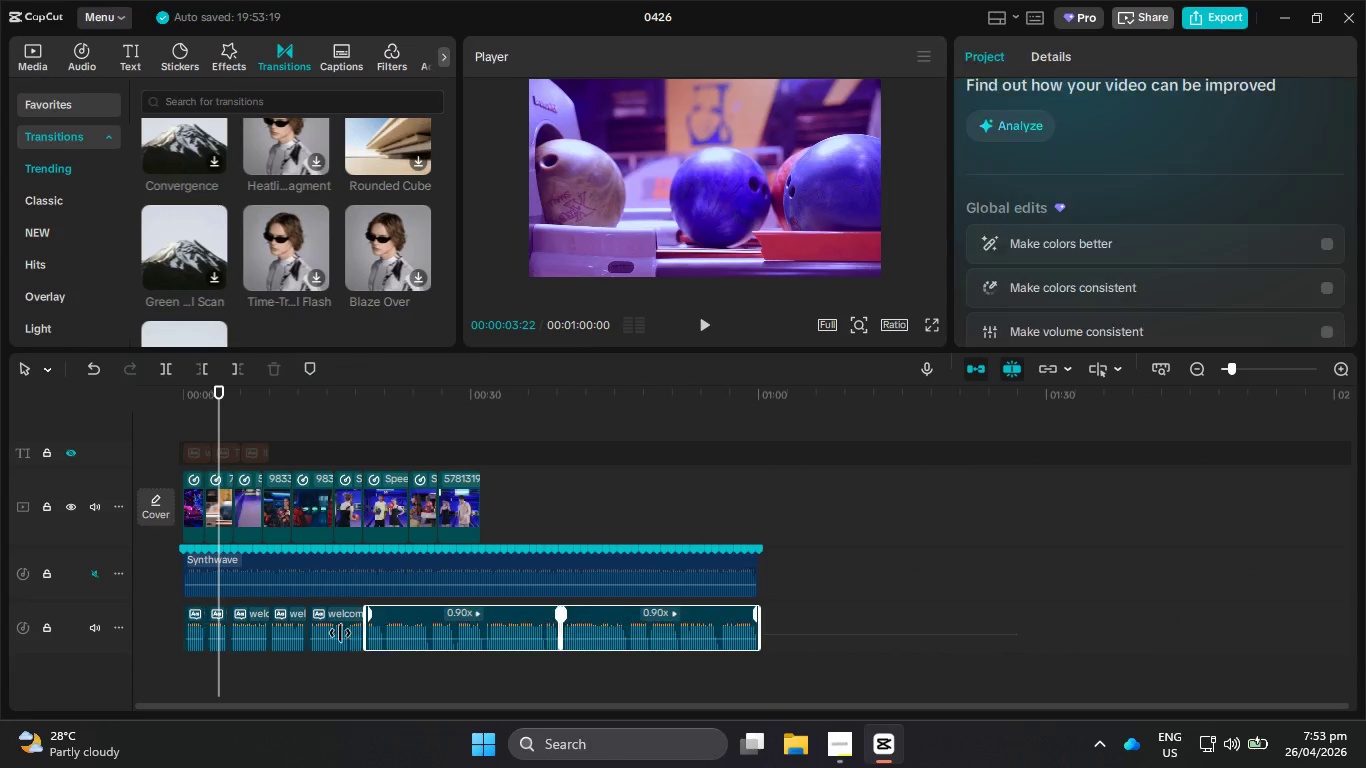 
left_click_drag(start_coordinate=[1017, 635], to_coordinate=[174, 648])
 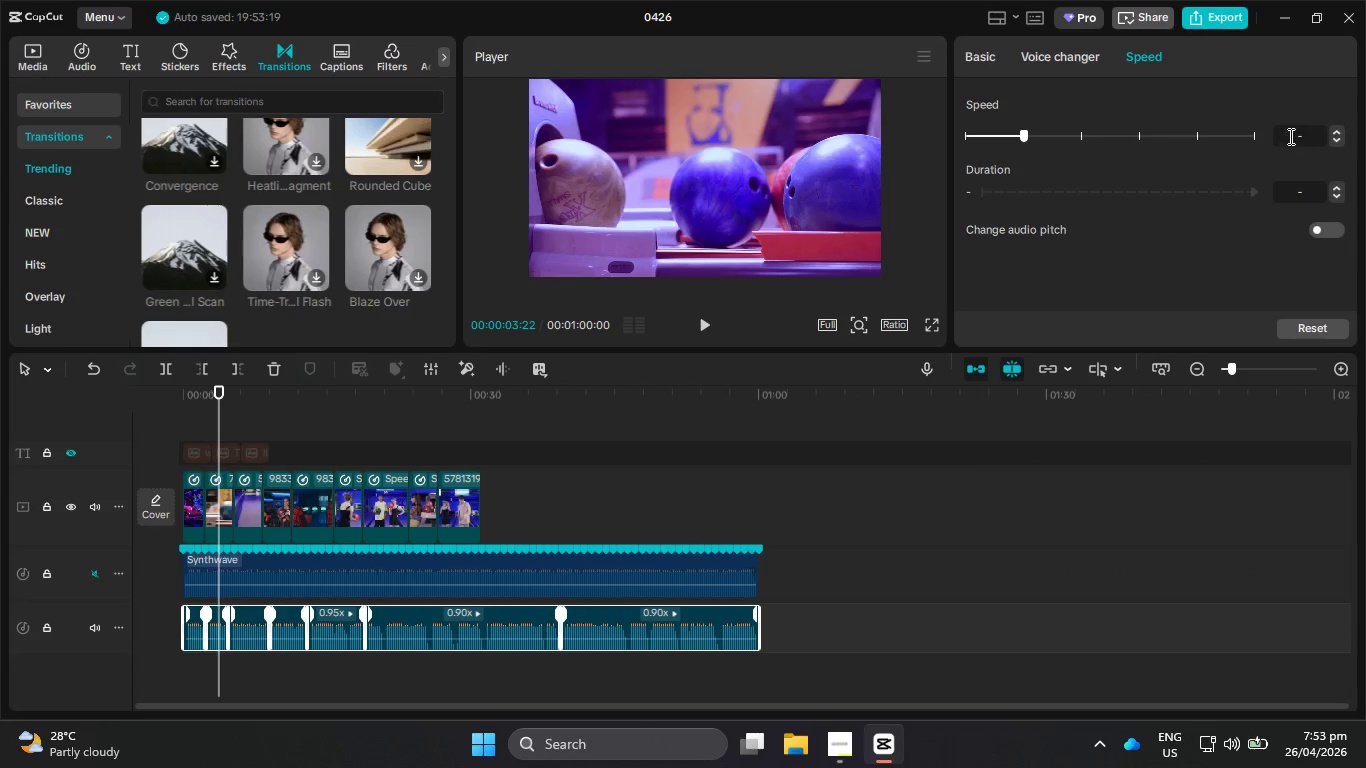 
scroll: coordinate [1157, 658], scroll_direction: down, amount: 23.0
 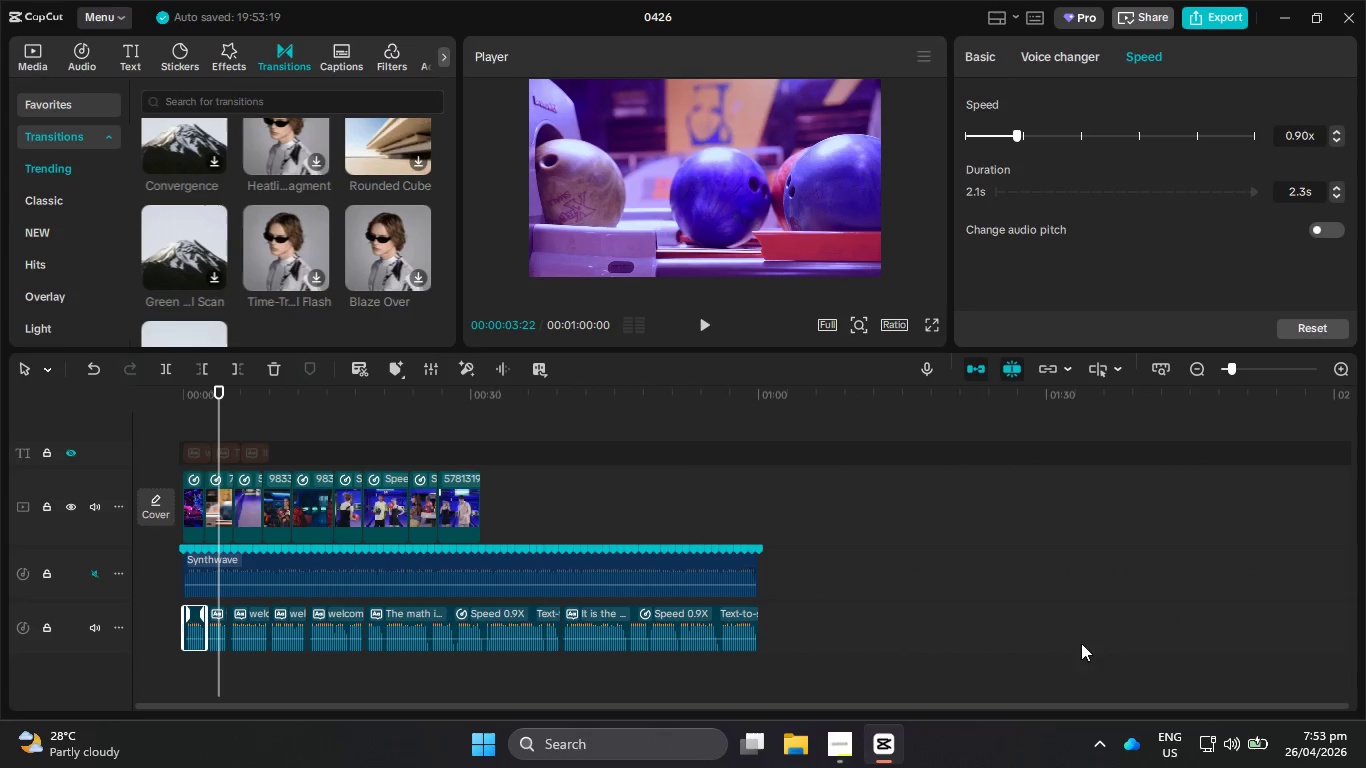 
left_click([960, 55])
 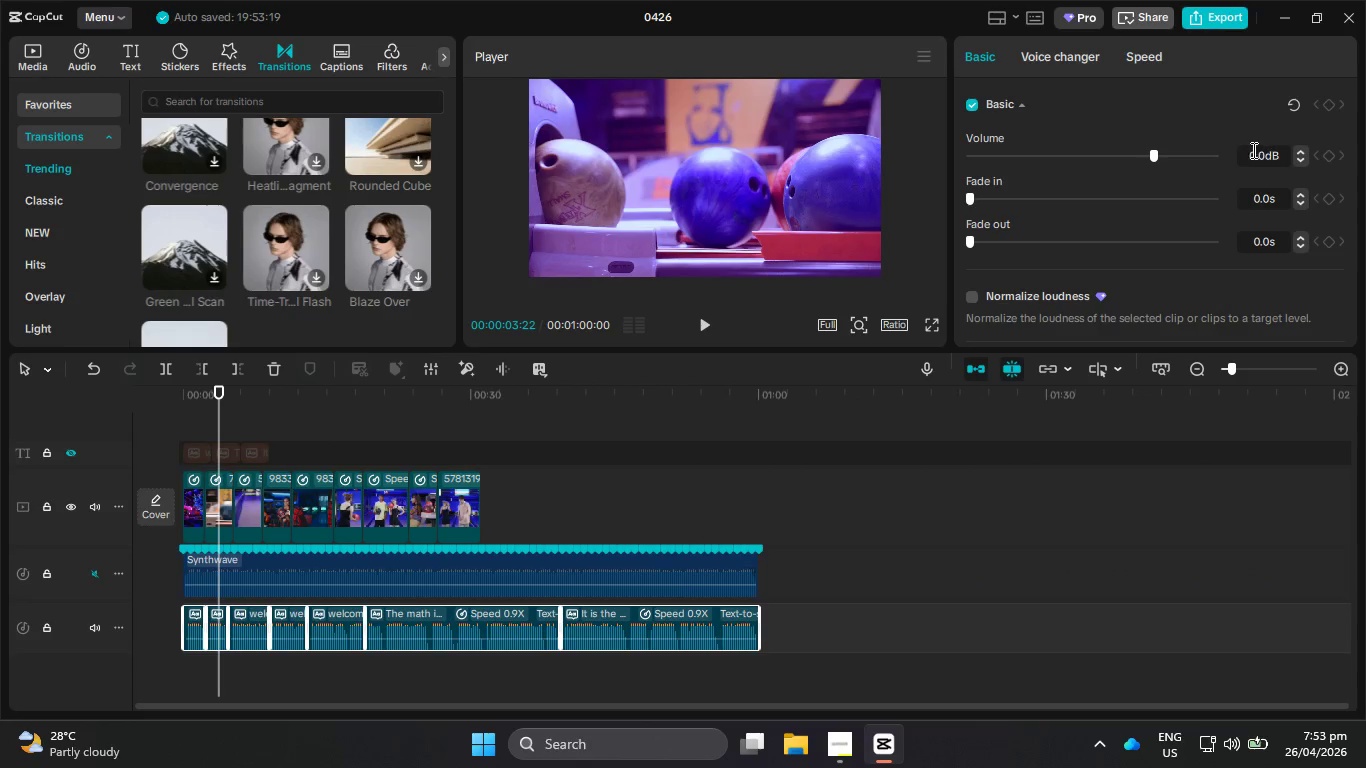 
left_click_drag(start_coordinate=[1239, 151], to_coordinate=[1272, 157])
 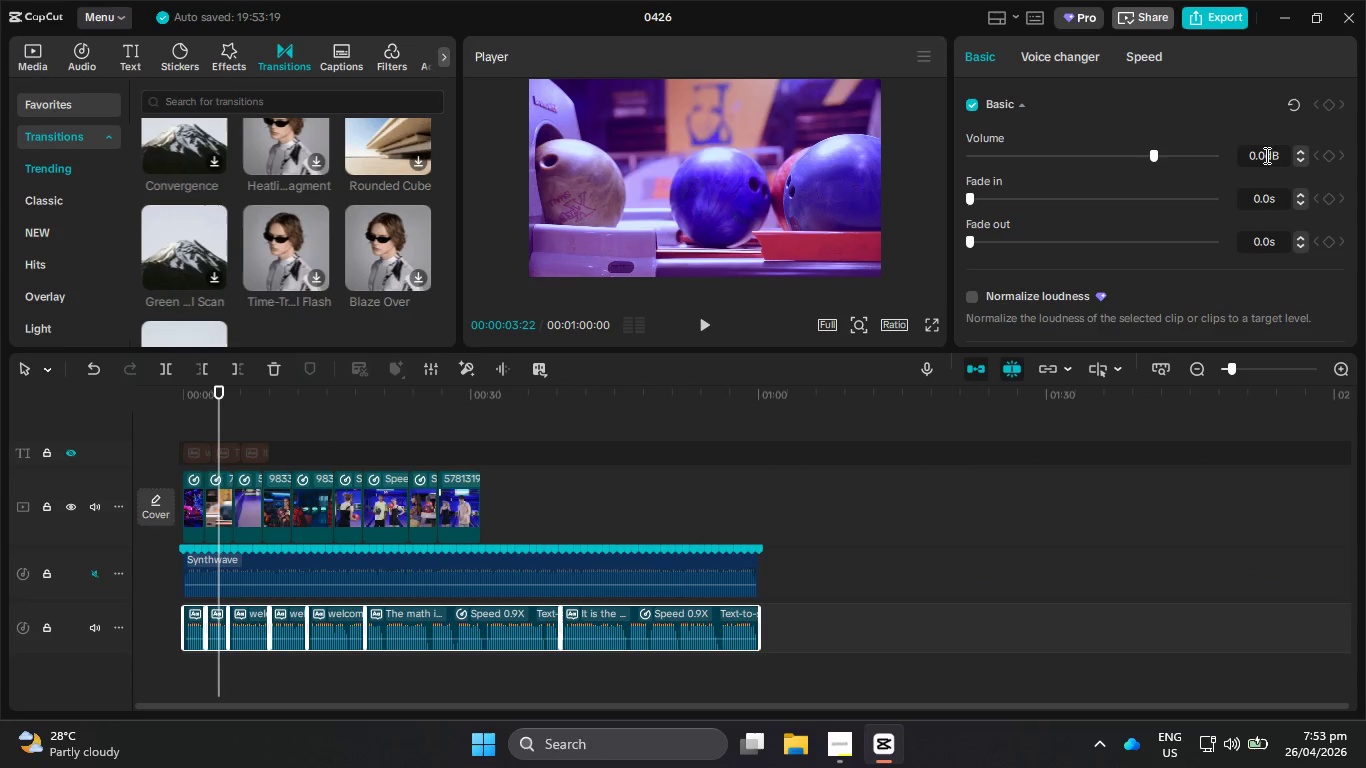 
left_click_drag(start_coordinate=[1265, 155], to_coordinate=[1217, 155])
 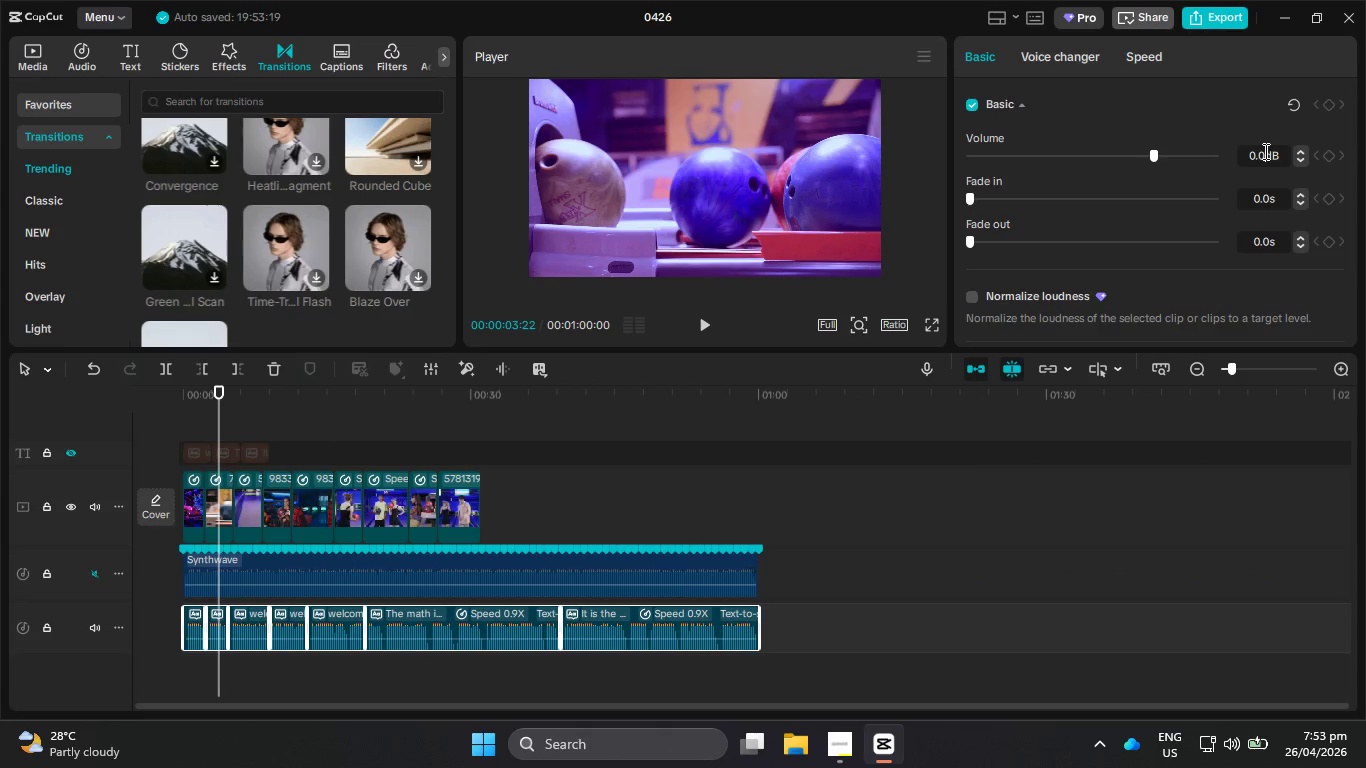 
key(Backspace)
 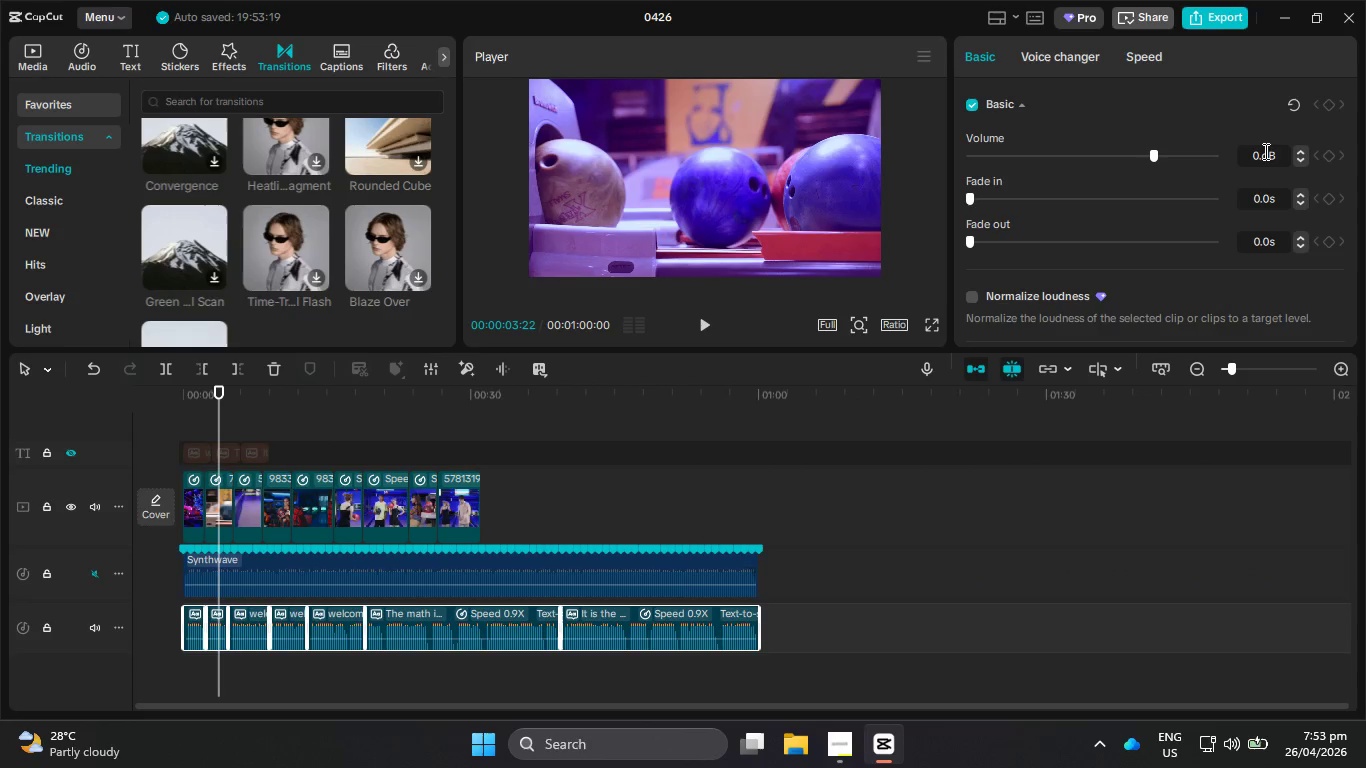 
key(Backspace)
 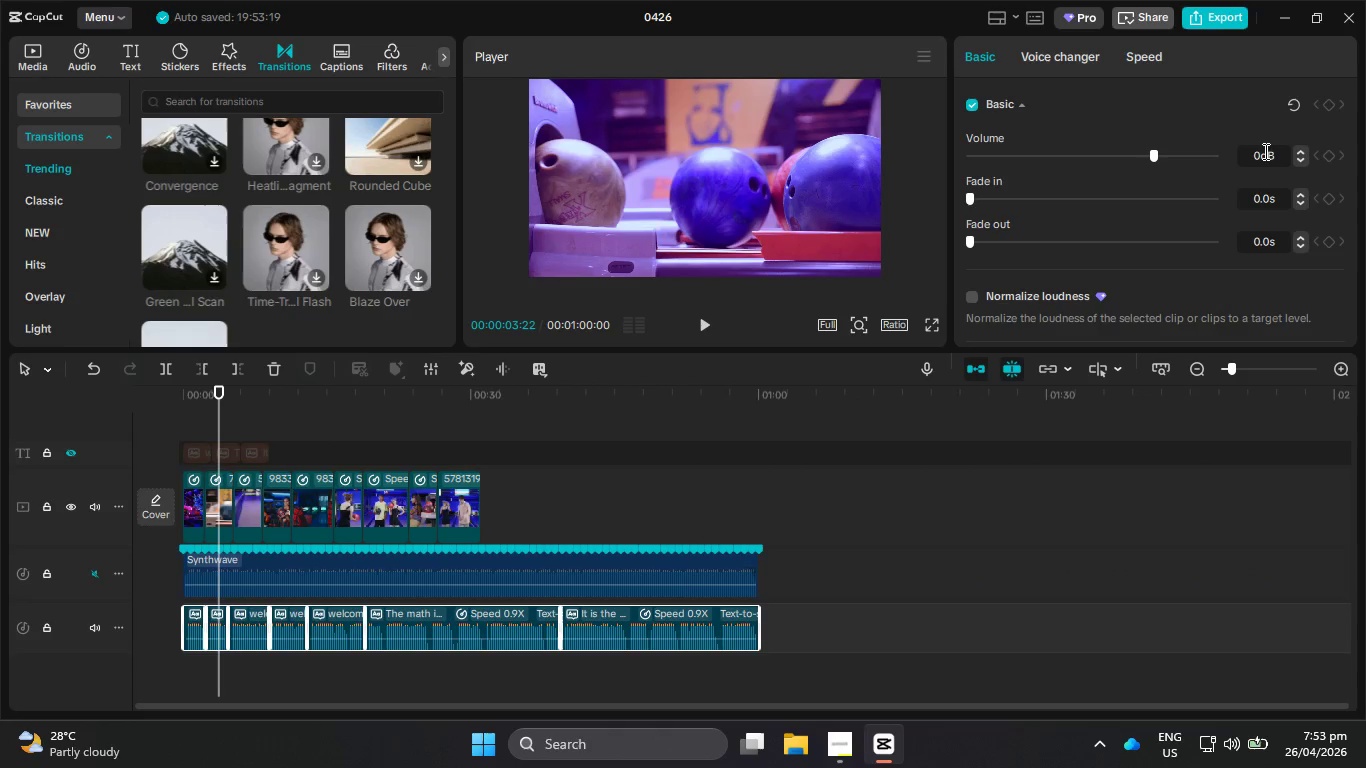 
key(Backspace)
 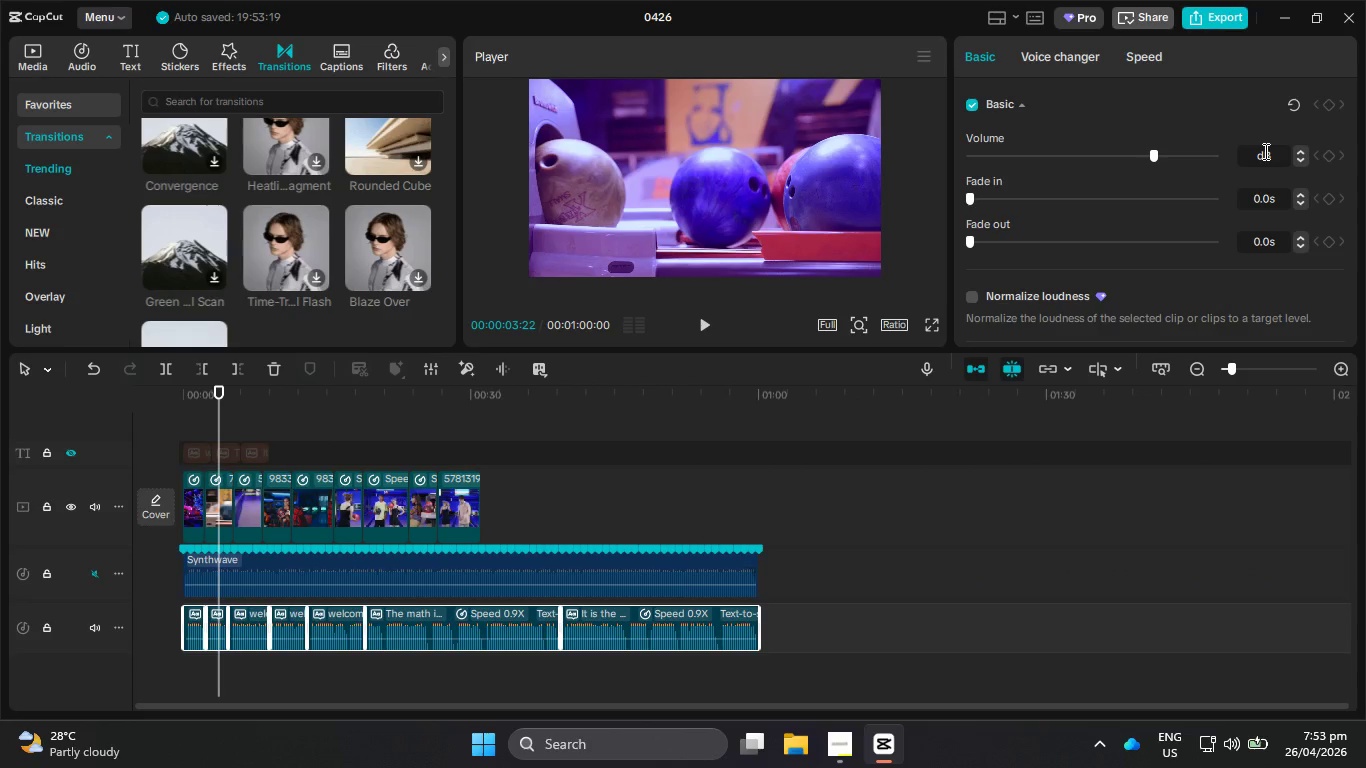 
key(Numpad8)
 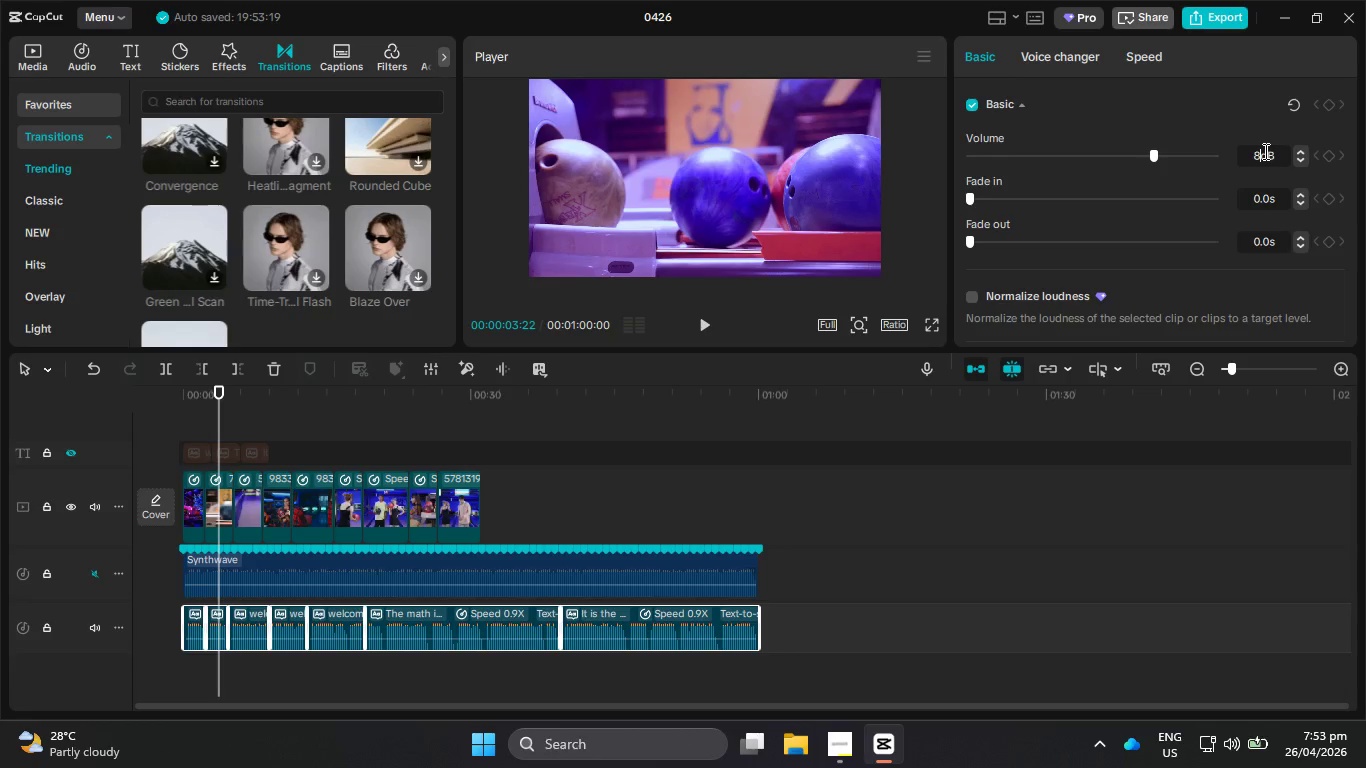 
key(NumpadEnter)
 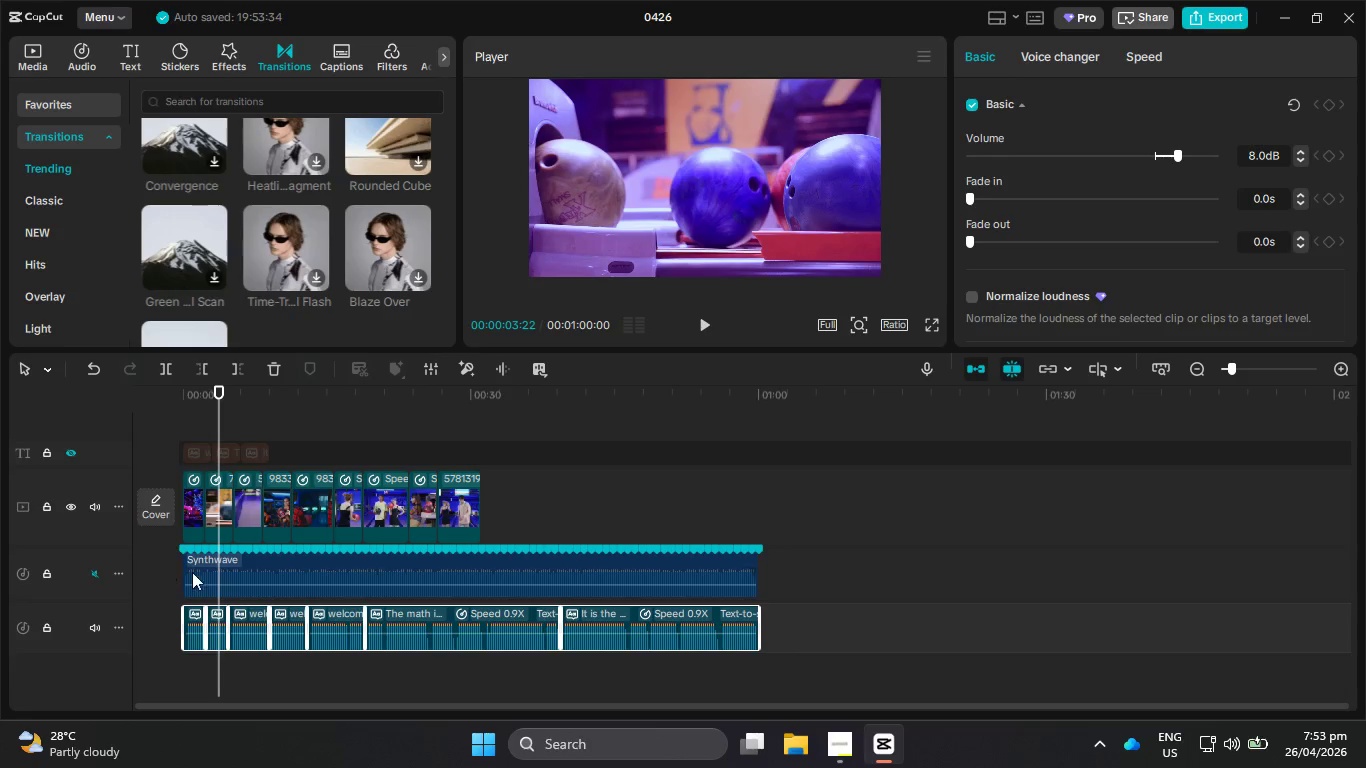 
left_click([94, 576])
 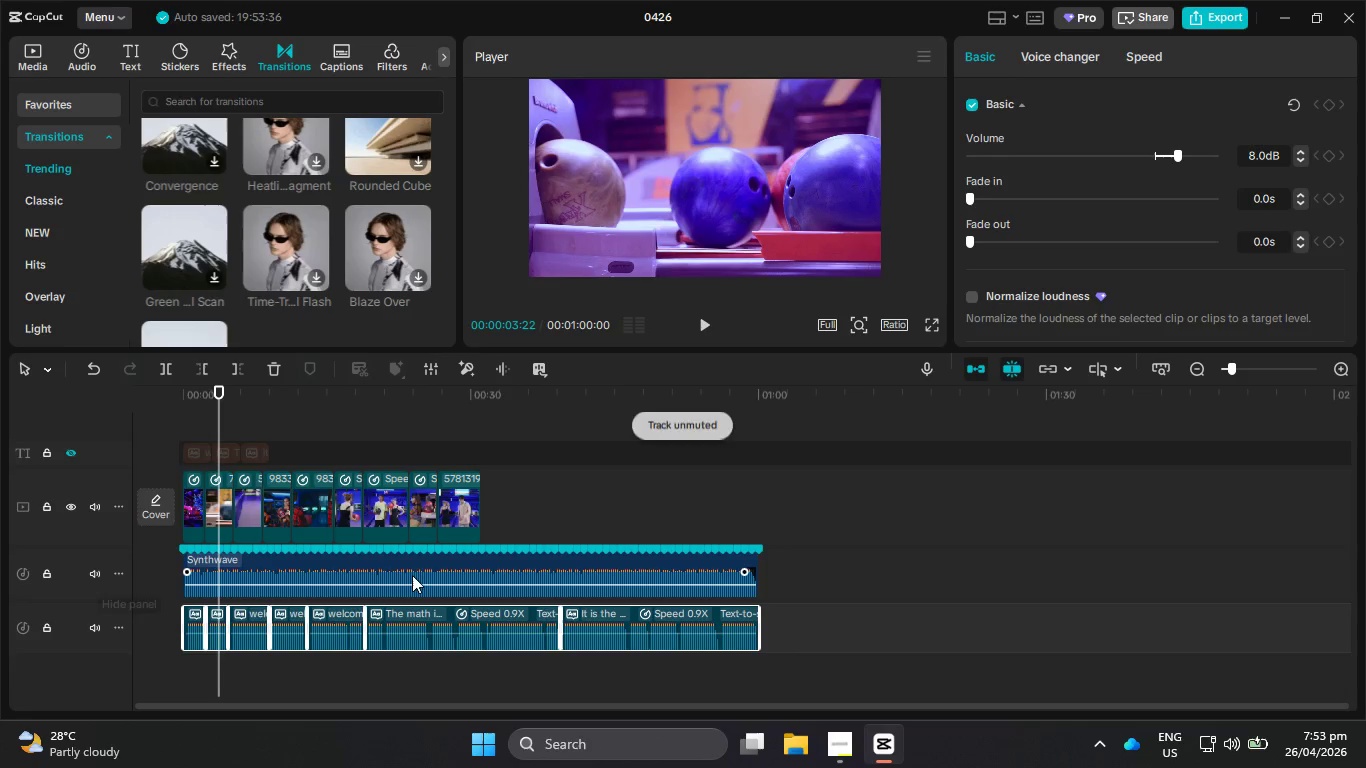 
left_click([418, 570])
 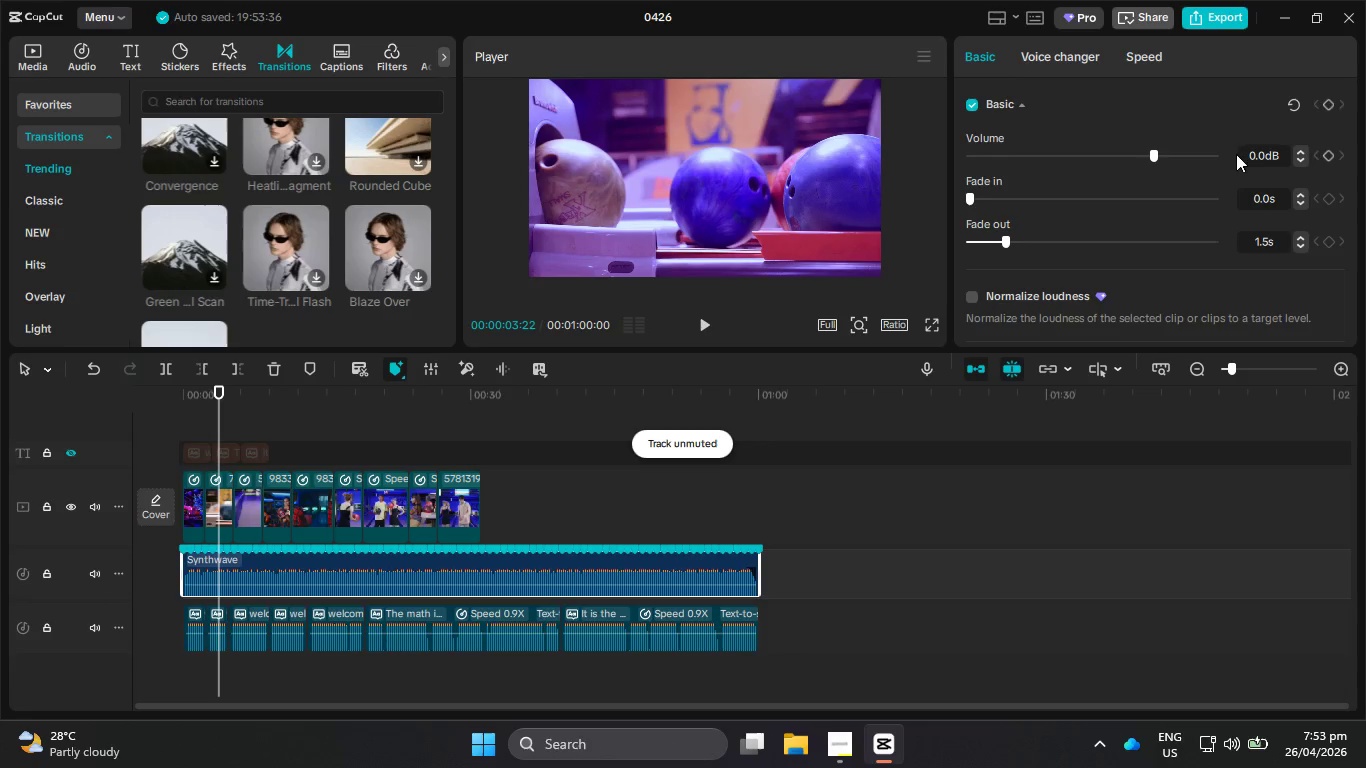 
left_click_drag(start_coordinate=[1246, 155], to_coordinate=[1271, 157])
 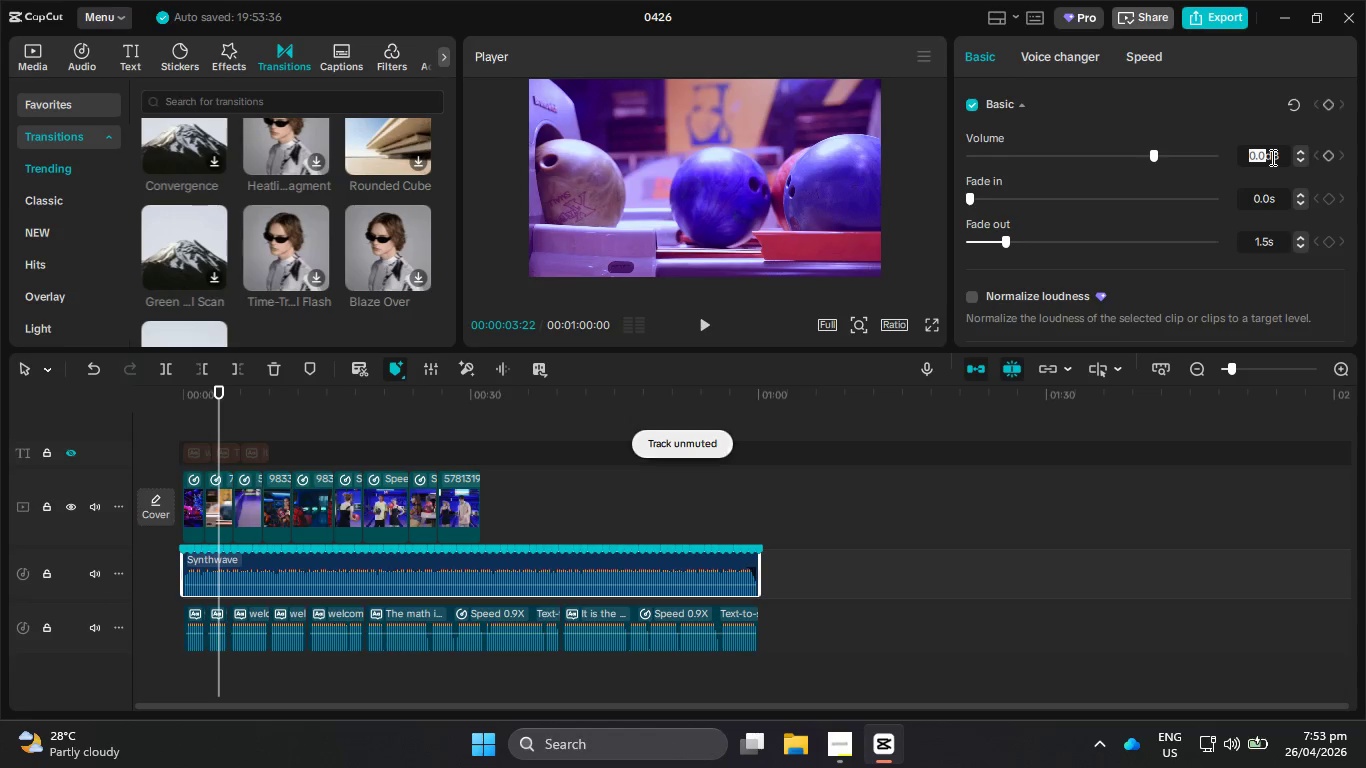 
key(NumpadSubtract)
 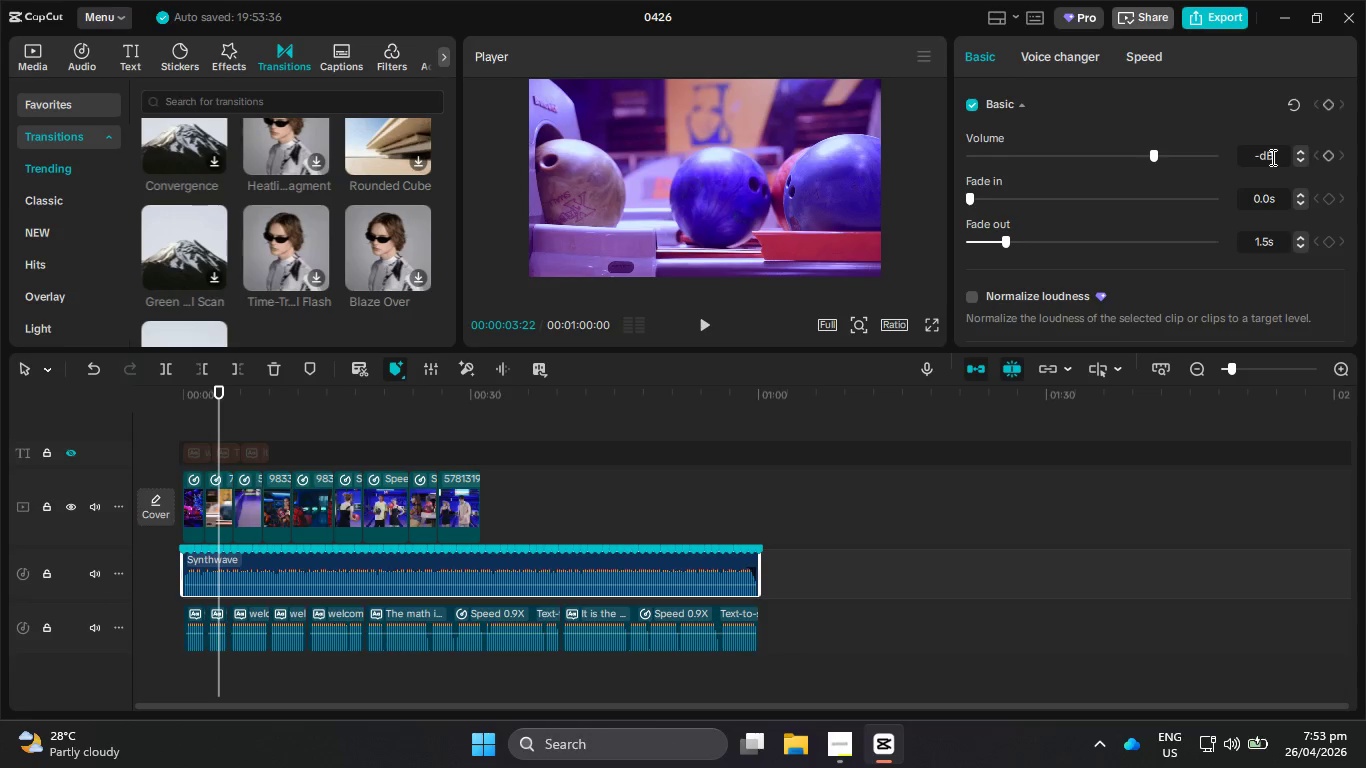 
key(Numpad3)
 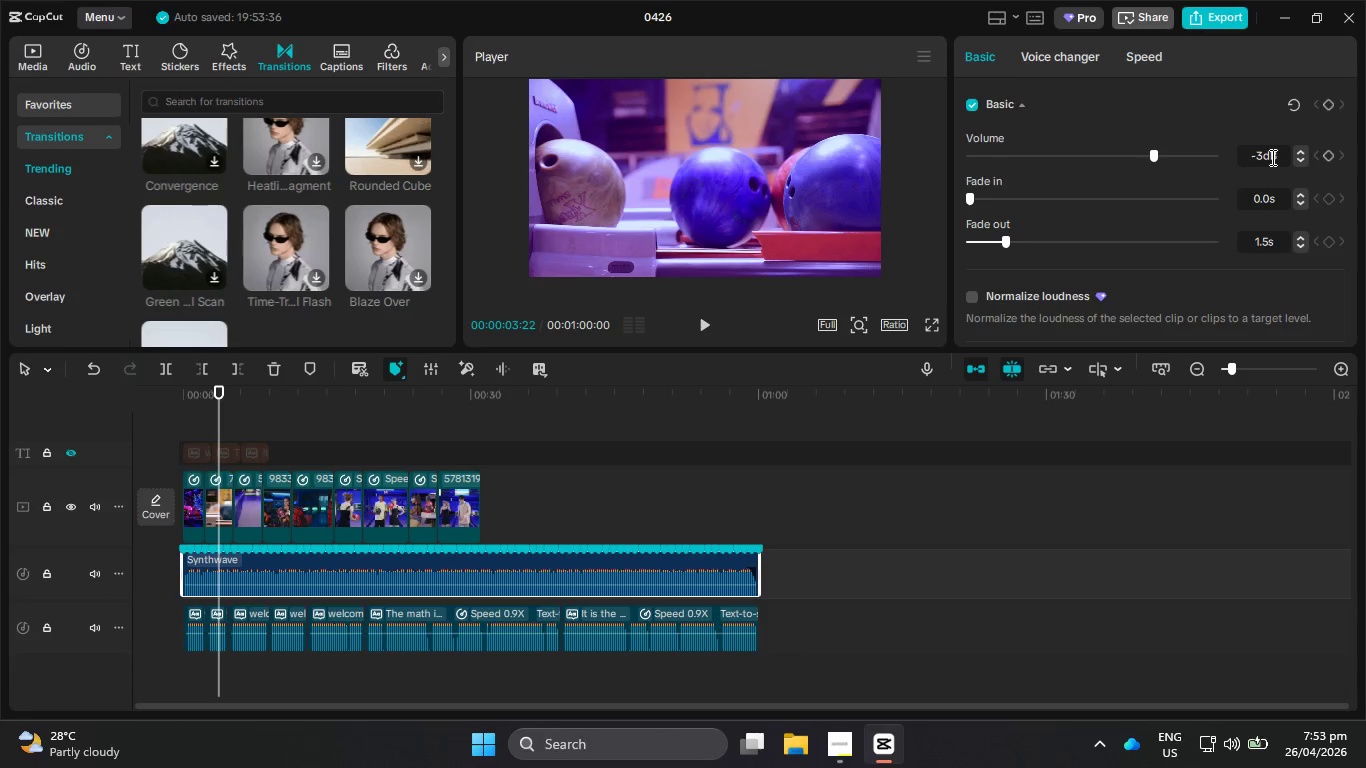 
key(NumpadEnter)
 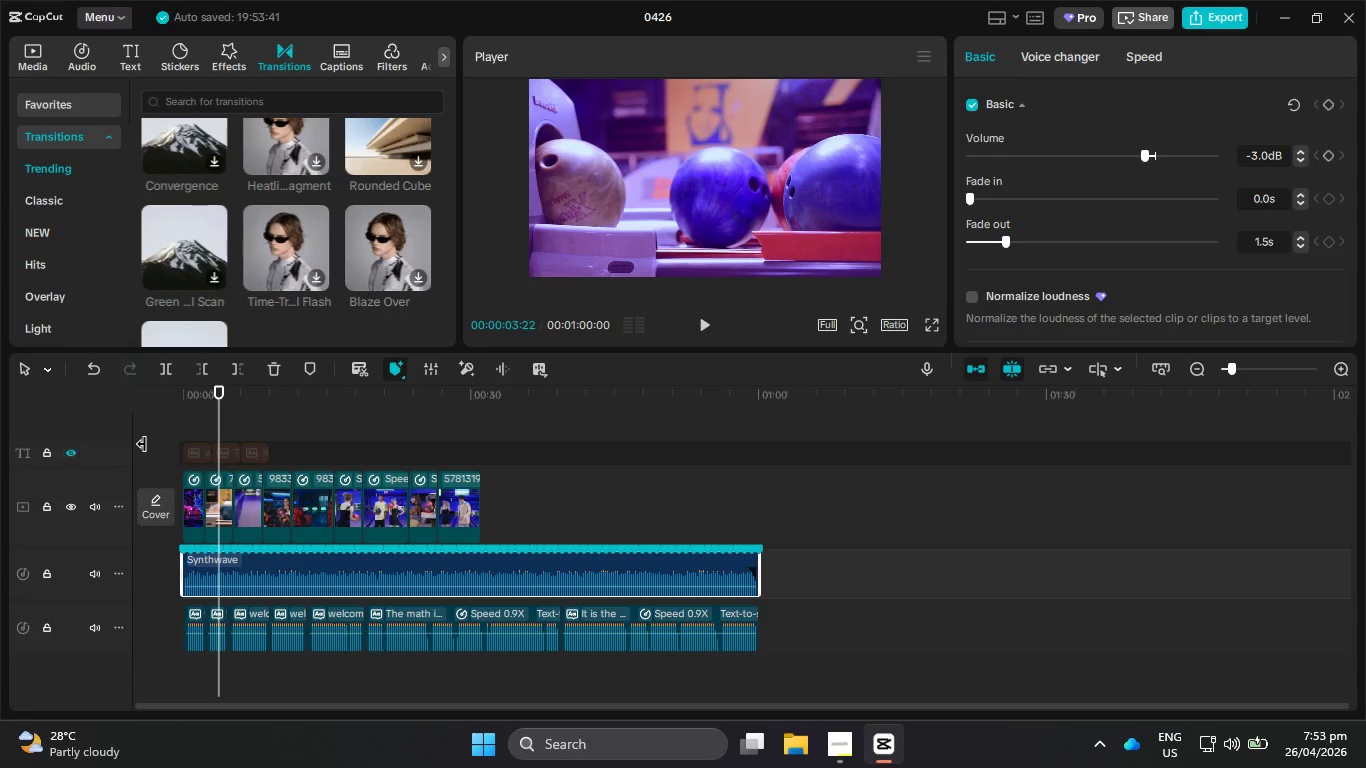 
left_click_drag(start_coordinate=[222, 419], to_coordinate=[162, 420])
 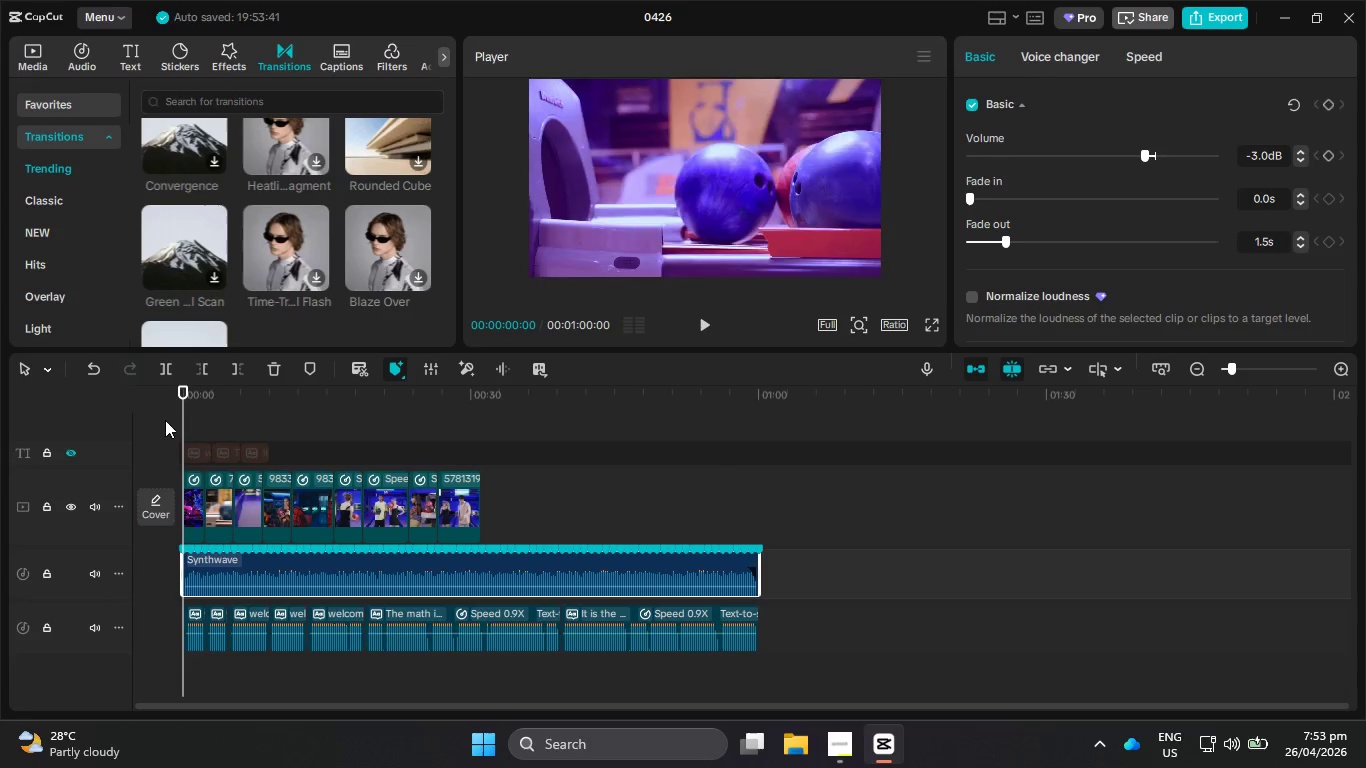 
hold_key(key=ControlLeft, duration=1.11)
scroll: coordinate [384, 503], scroll_direction: up, amount: 11.0
 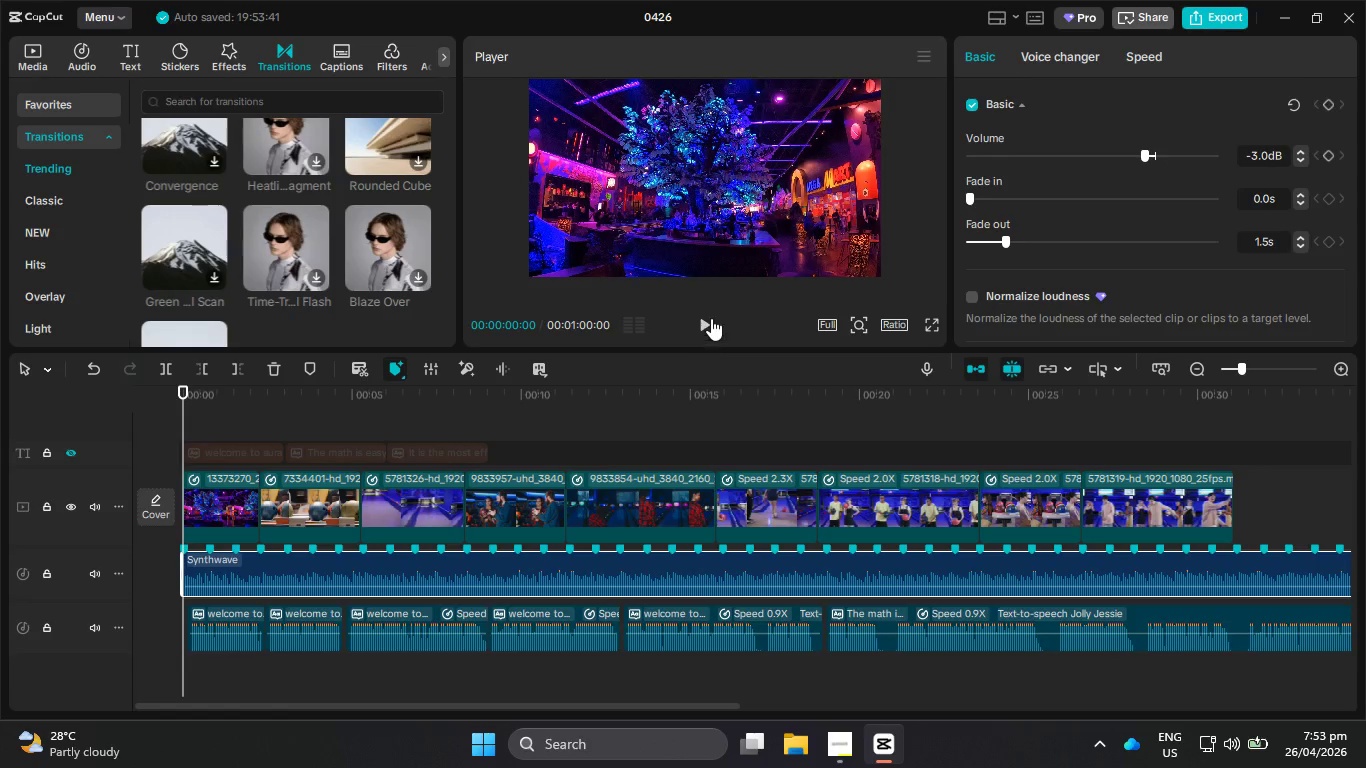 
left_click([703, 323])
 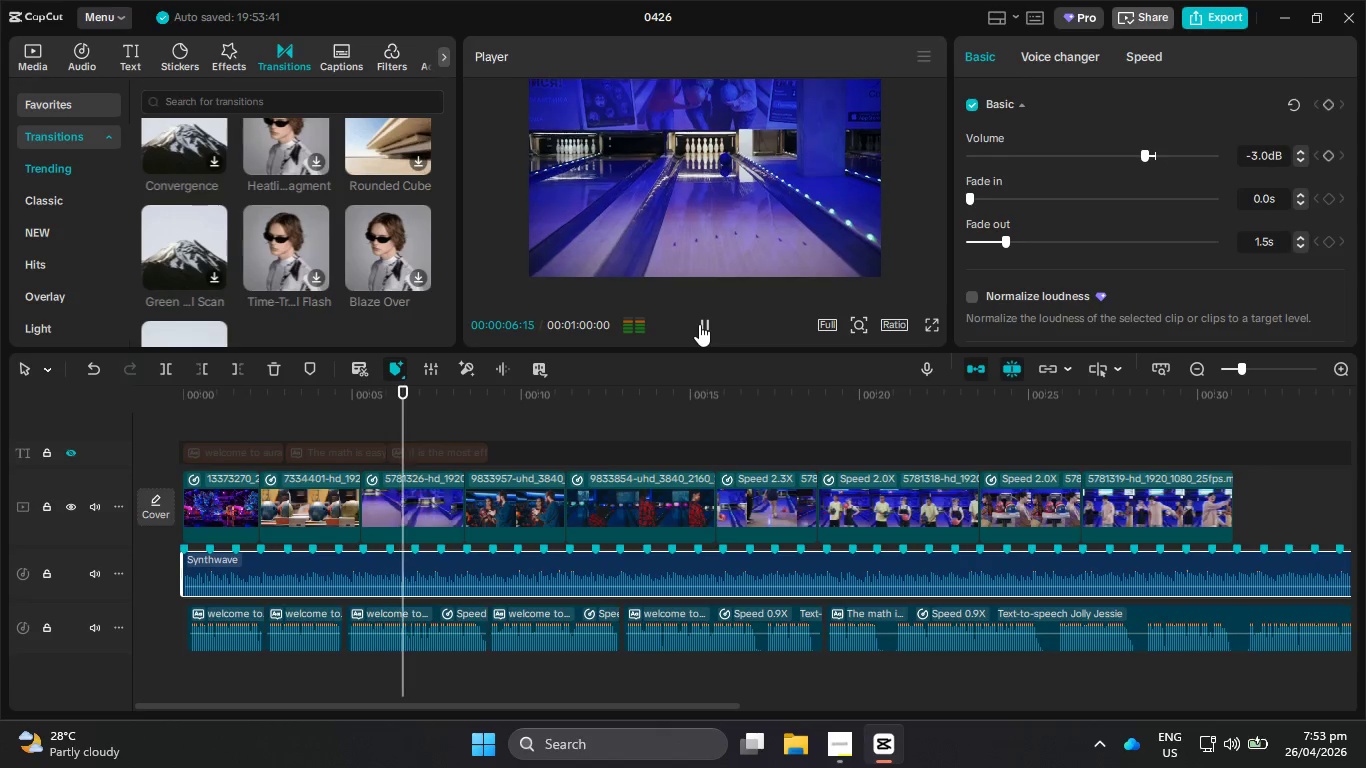 
wait(11.72)
 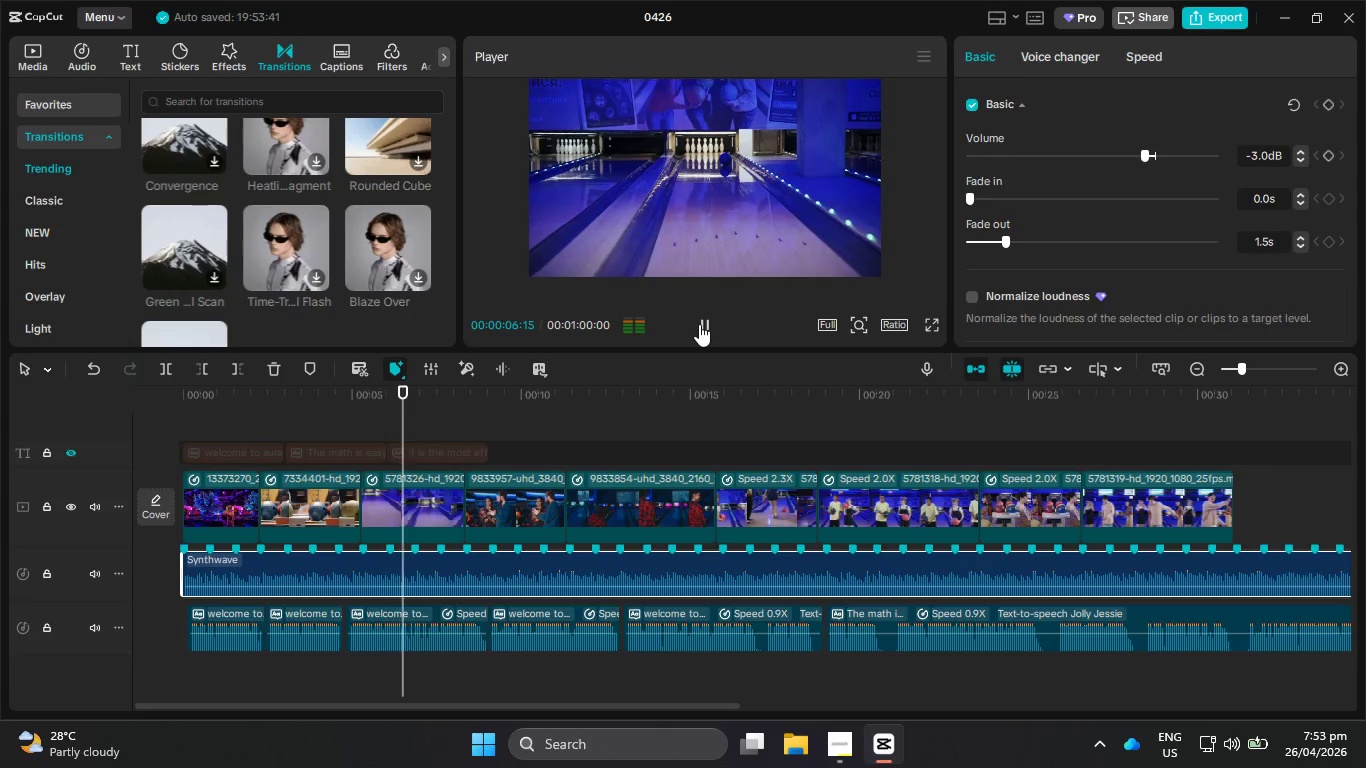 
left_click([699, 324])
 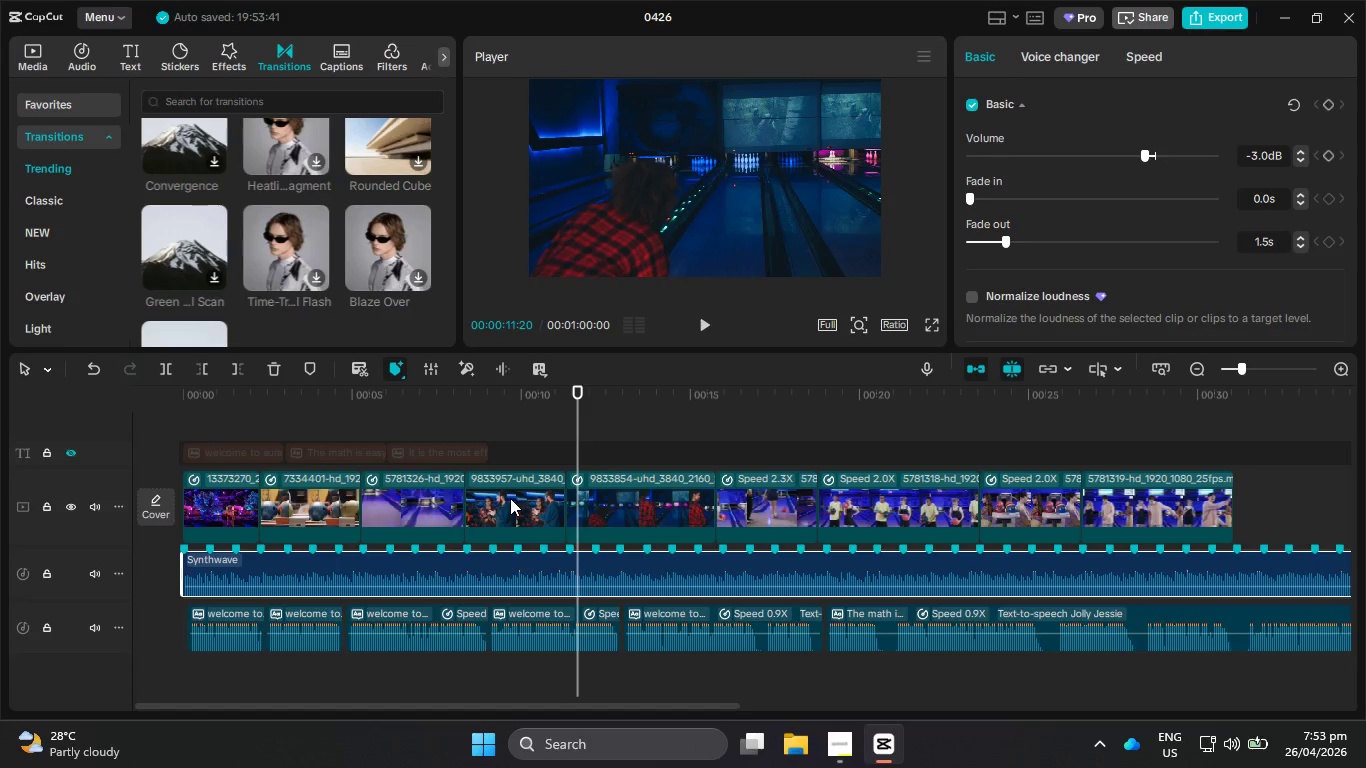 
left_click_drag(start_coordinate=[472, 400], to_coordinate=[296, 406])
 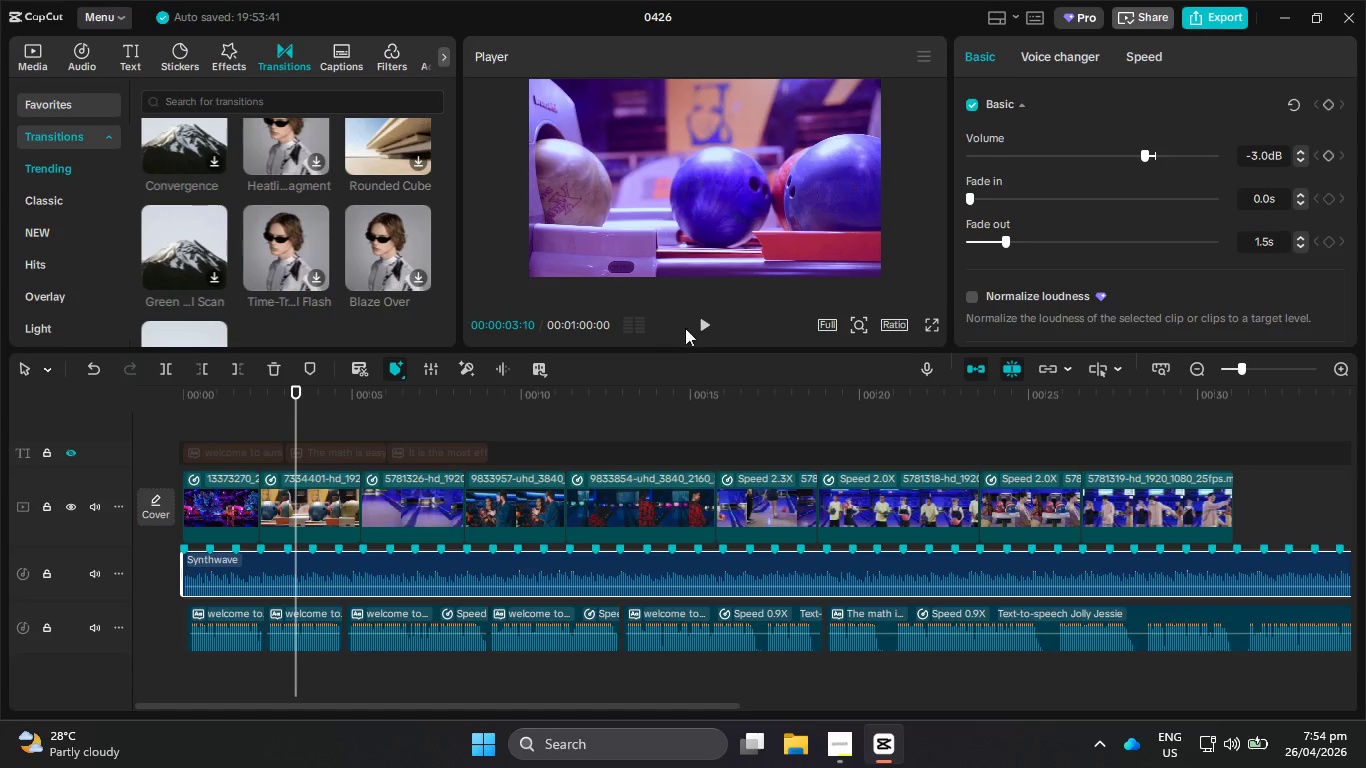 
left_click([696, 323])
 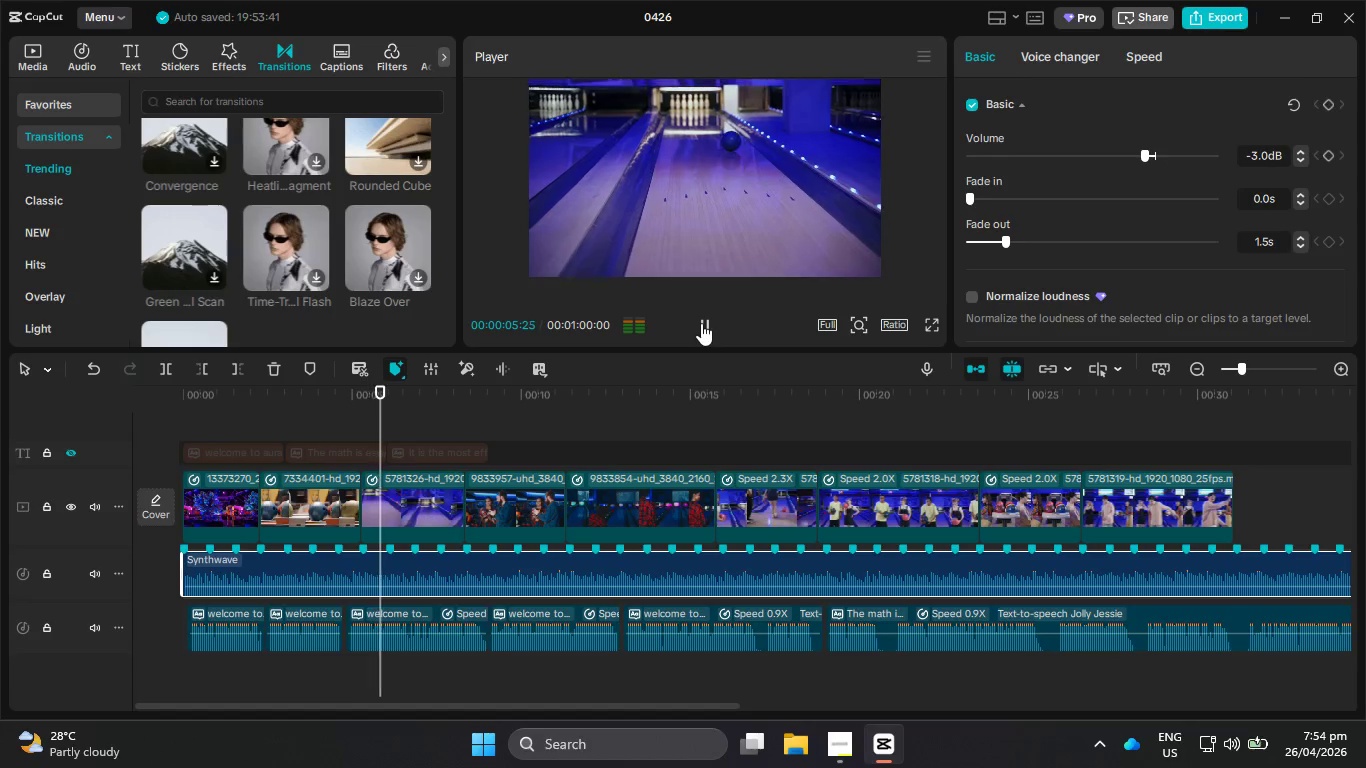 
left_click([701, 323])
 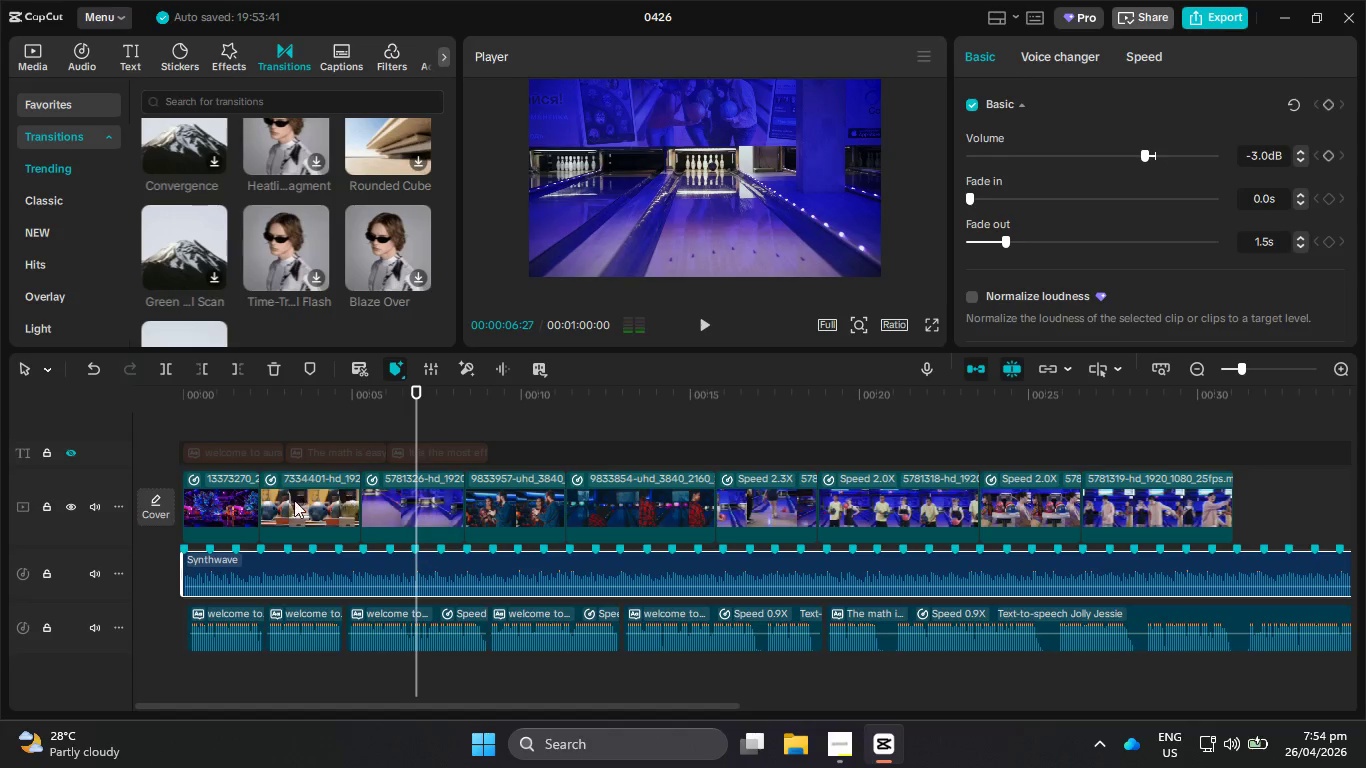 
left_click_drag(start_coordinate=[296, 515], to_coordinate=[401, 540])
 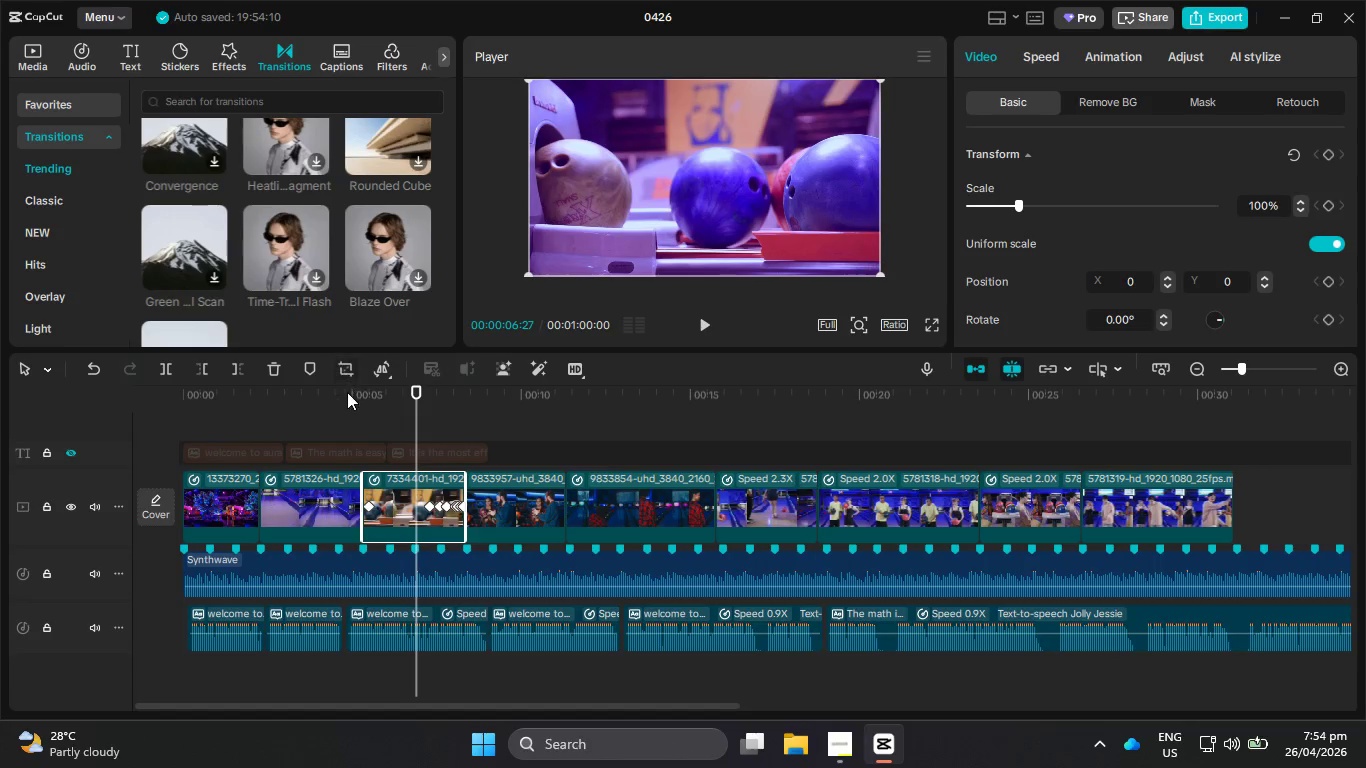 
left_click_drag(start_coordinate=[348, 397], to_coordinate=[149, 419])
 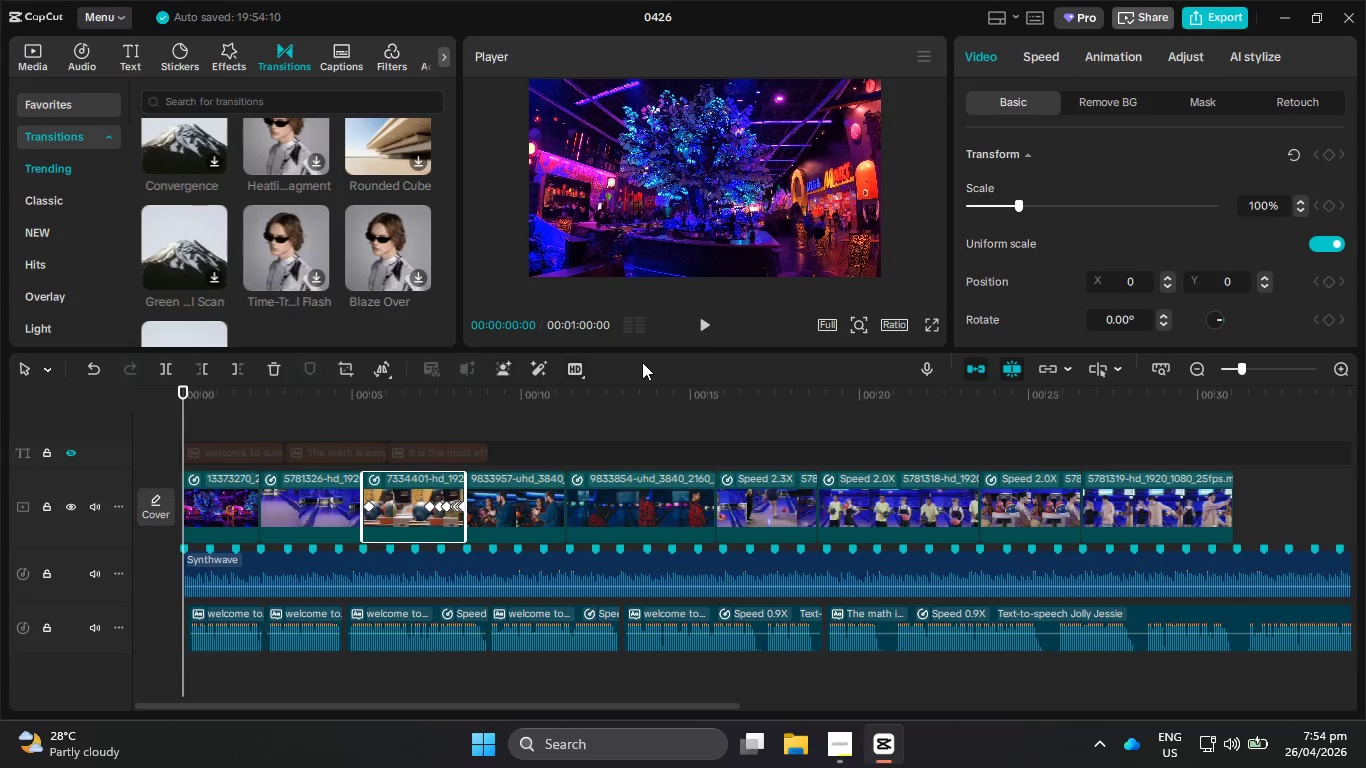 
left_click([694, 320])
 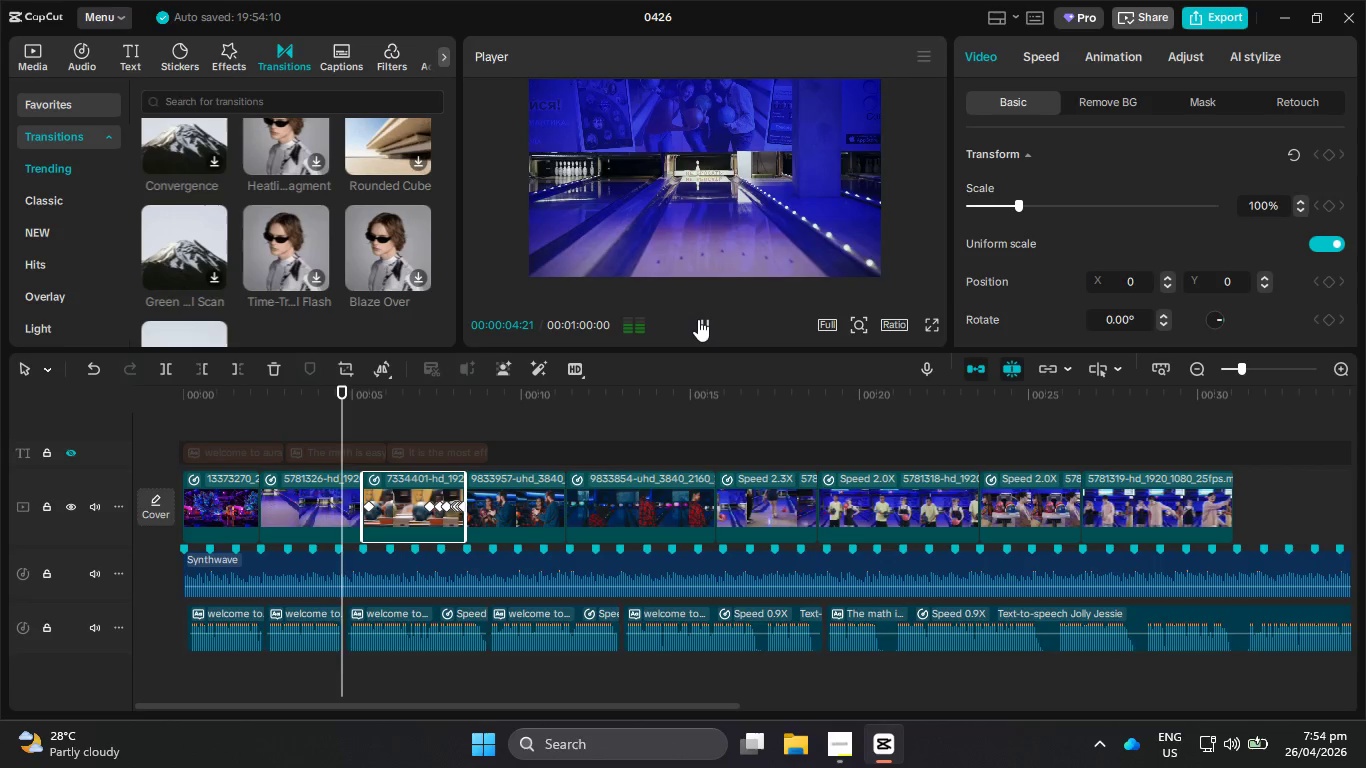 
wait(9.95)
 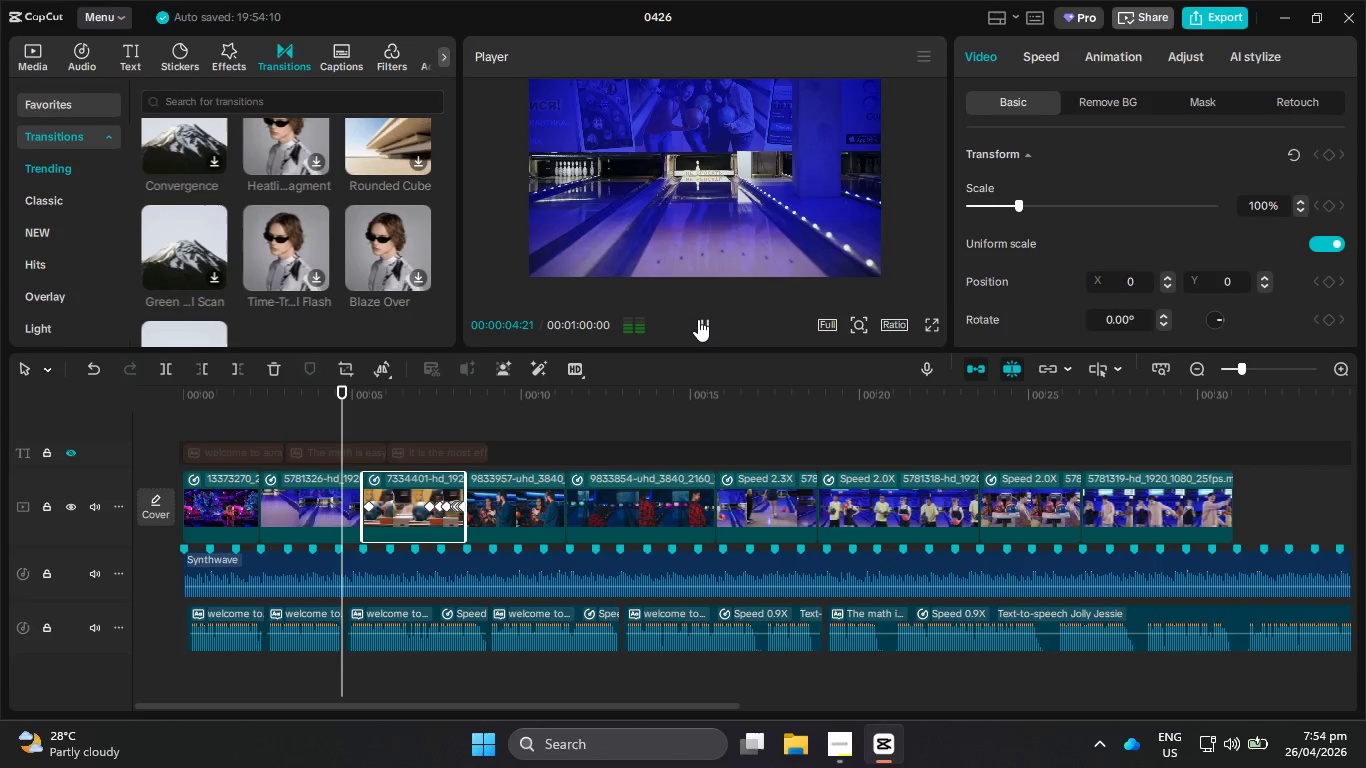 
left_click([698, 319])
 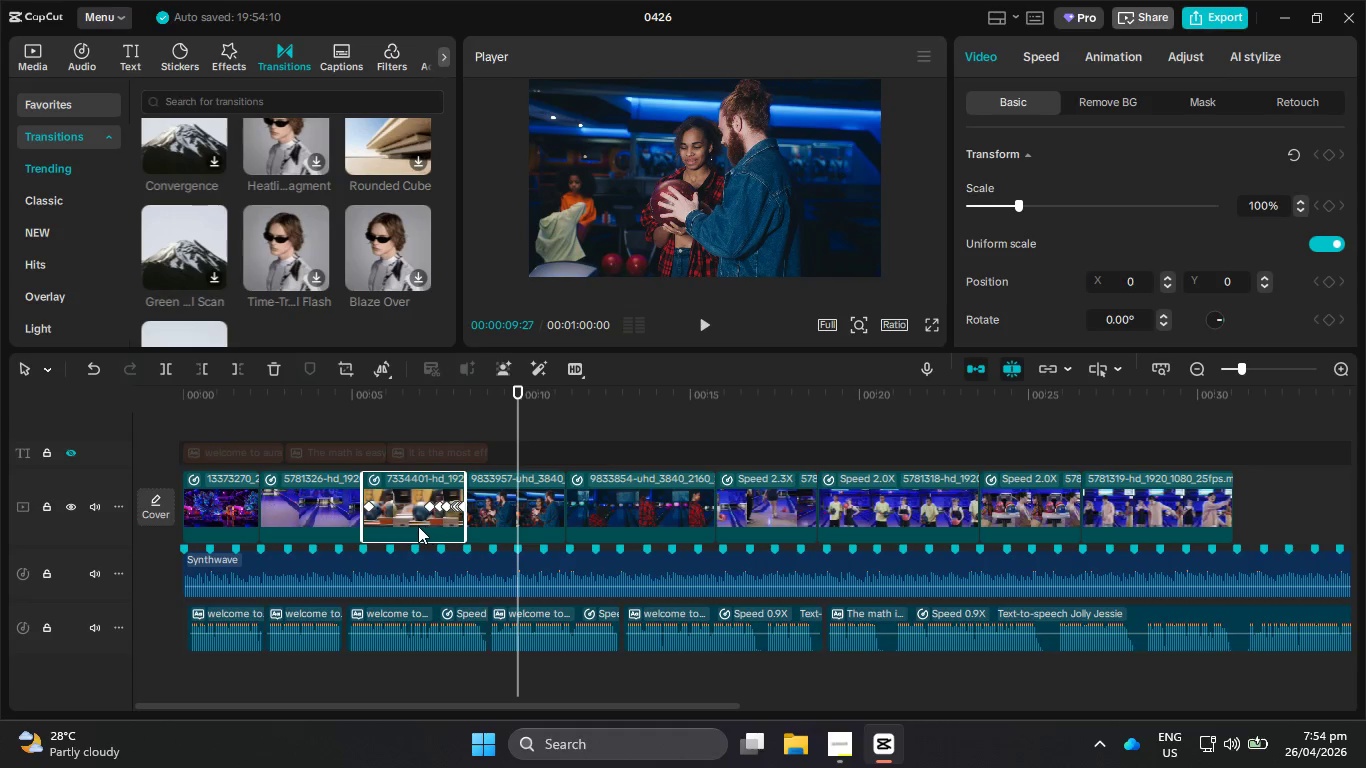 
left_click_drag(start_coordinate=[423, 521], to_coordinate=[705, 509])
 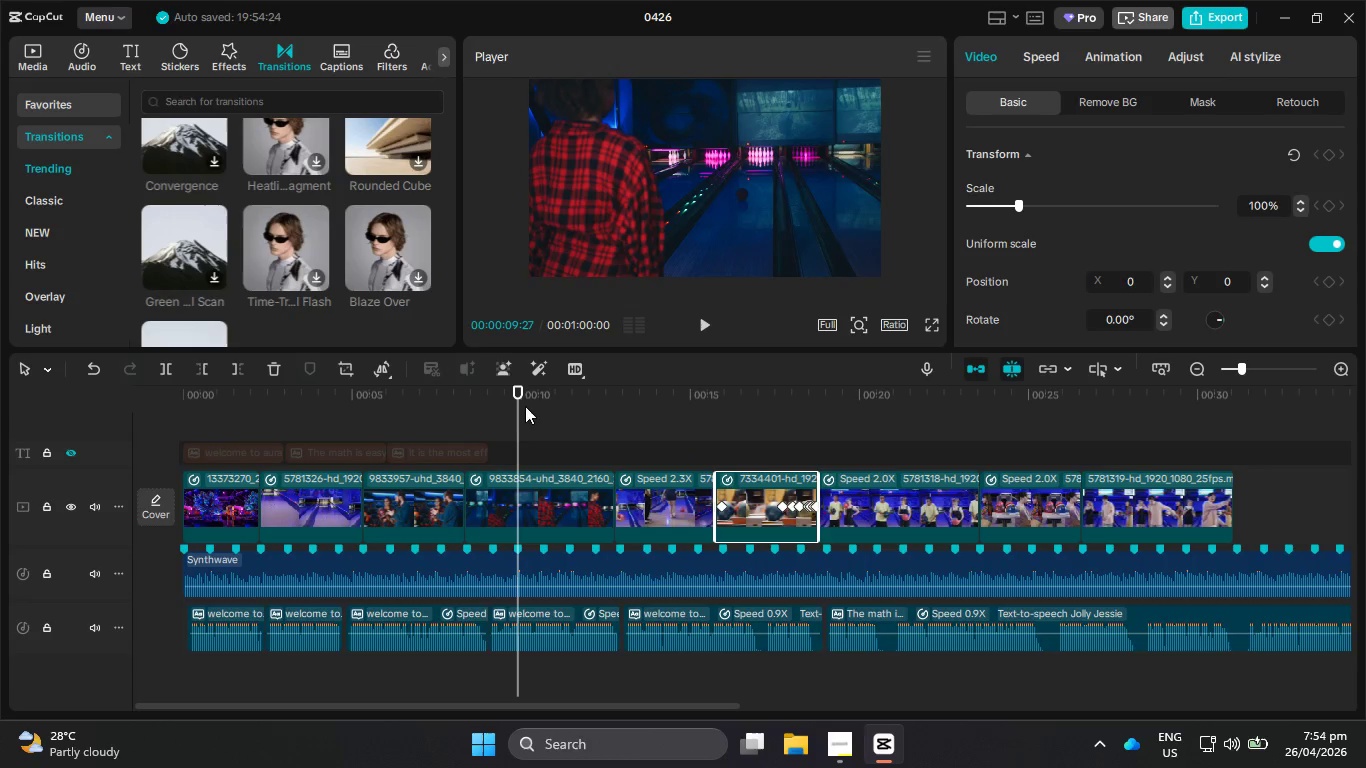 
left_click_drag(start_coordinate=[515, 402], to_coordinate=[353, 410])
 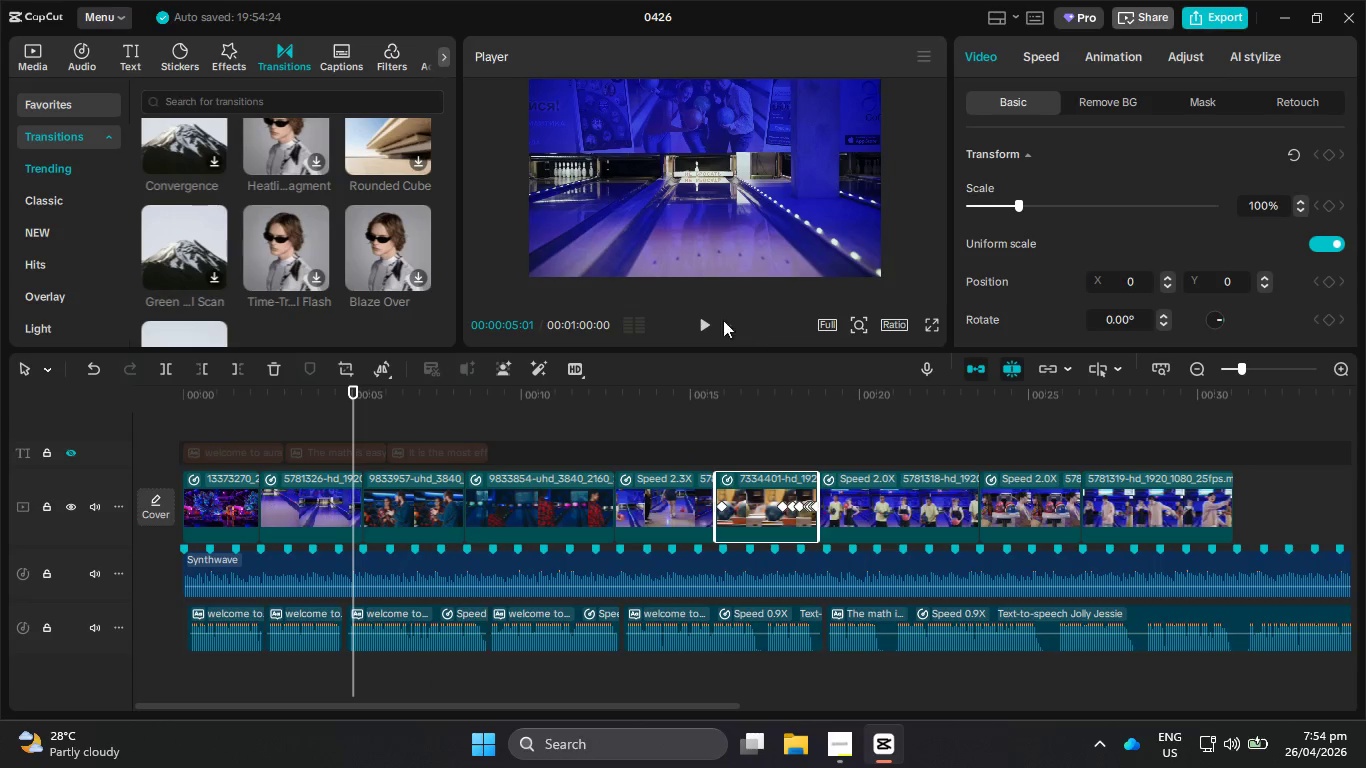 
left_click([706, 325])
 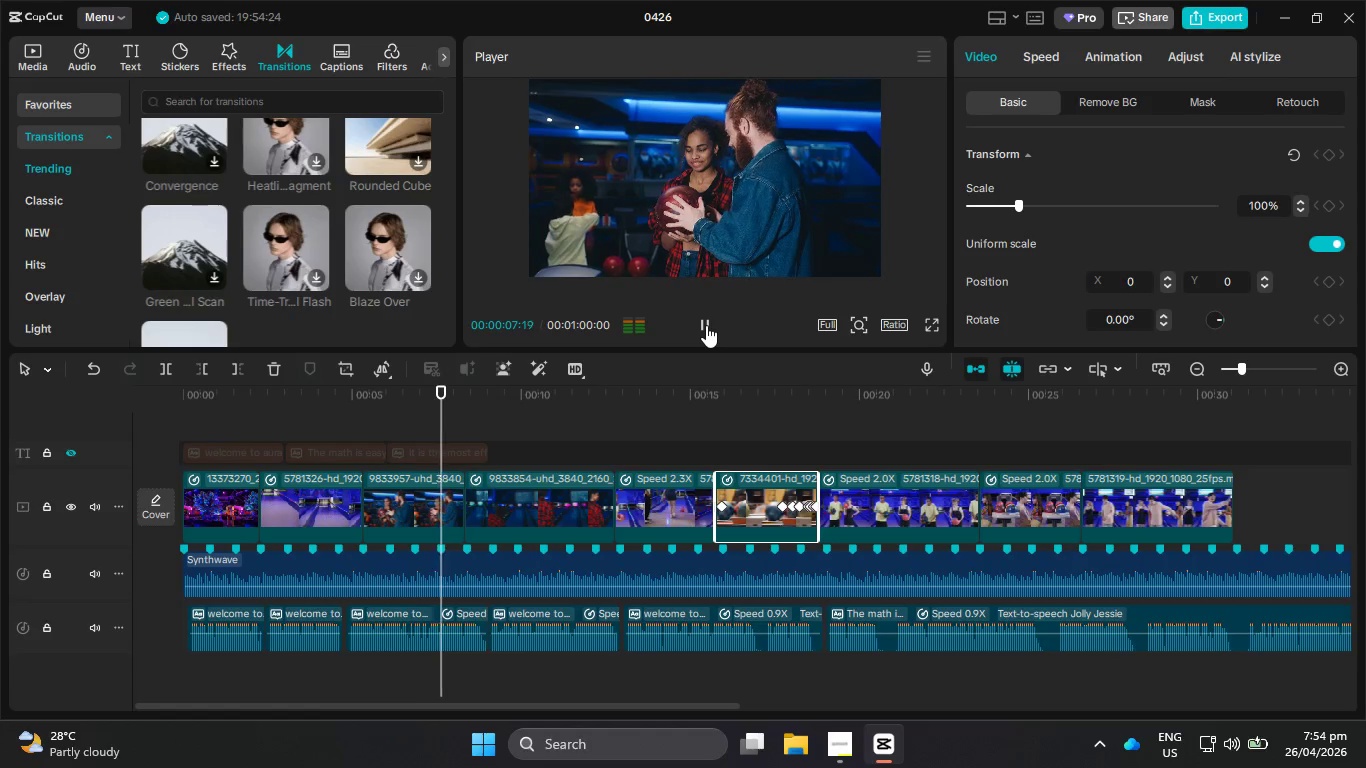 
left_click([706, 325])
 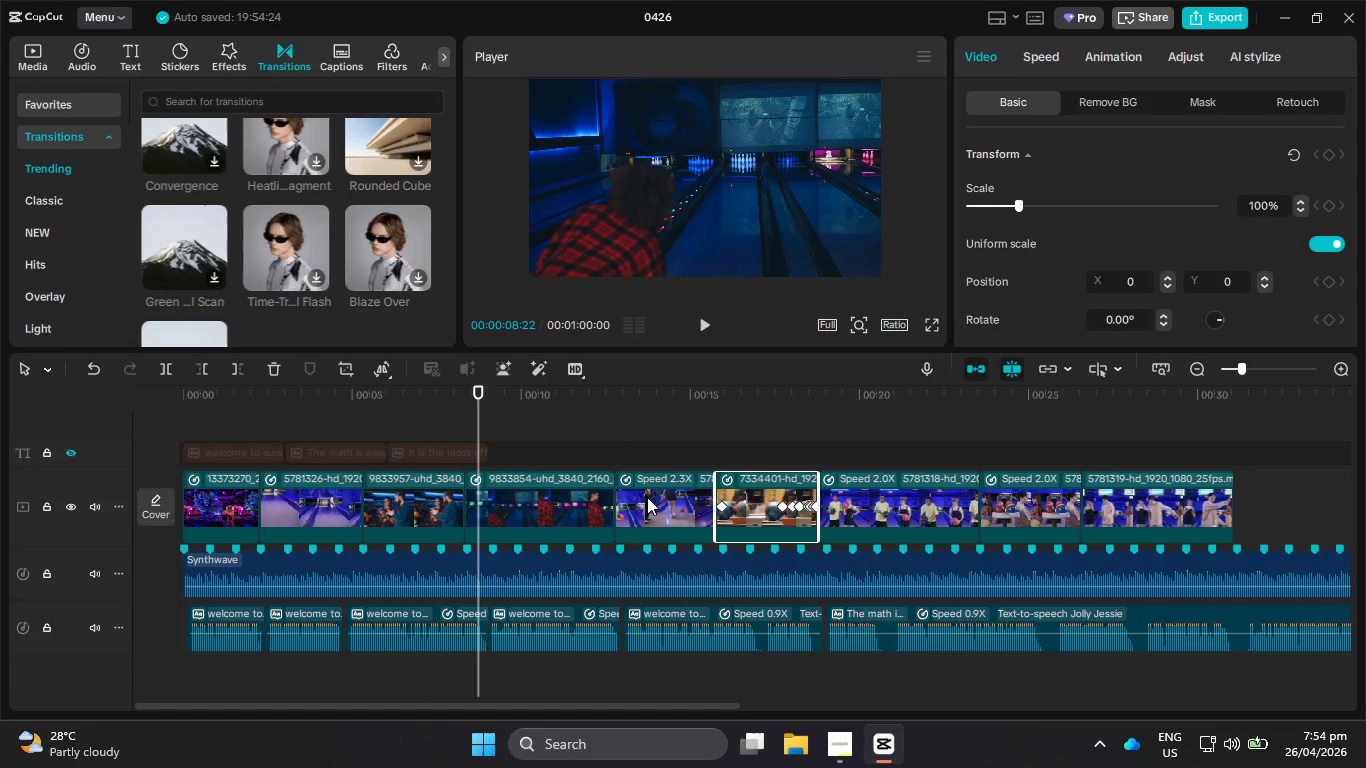 
left_click_drag(start_coordinate=[767, 503], to_coordinate=[408, 519])
 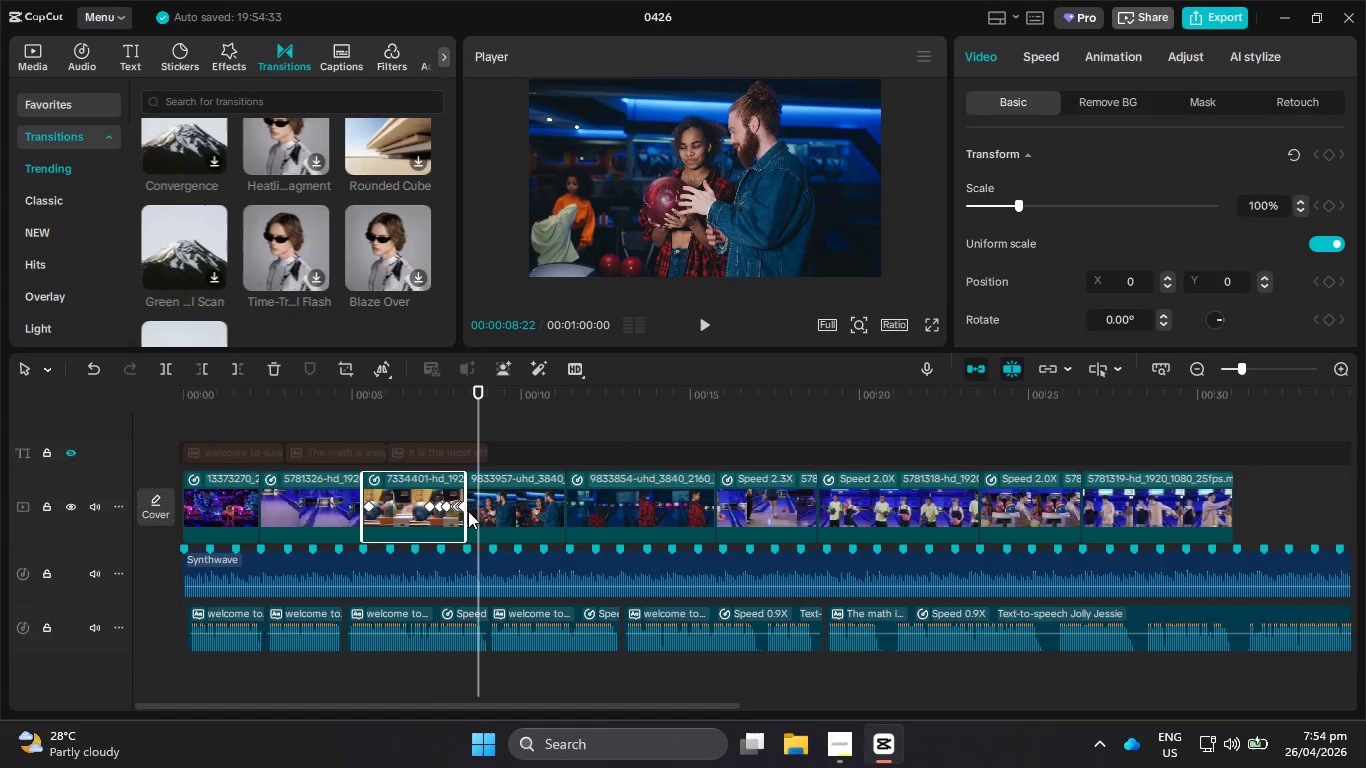 
left_click([500, 503])
 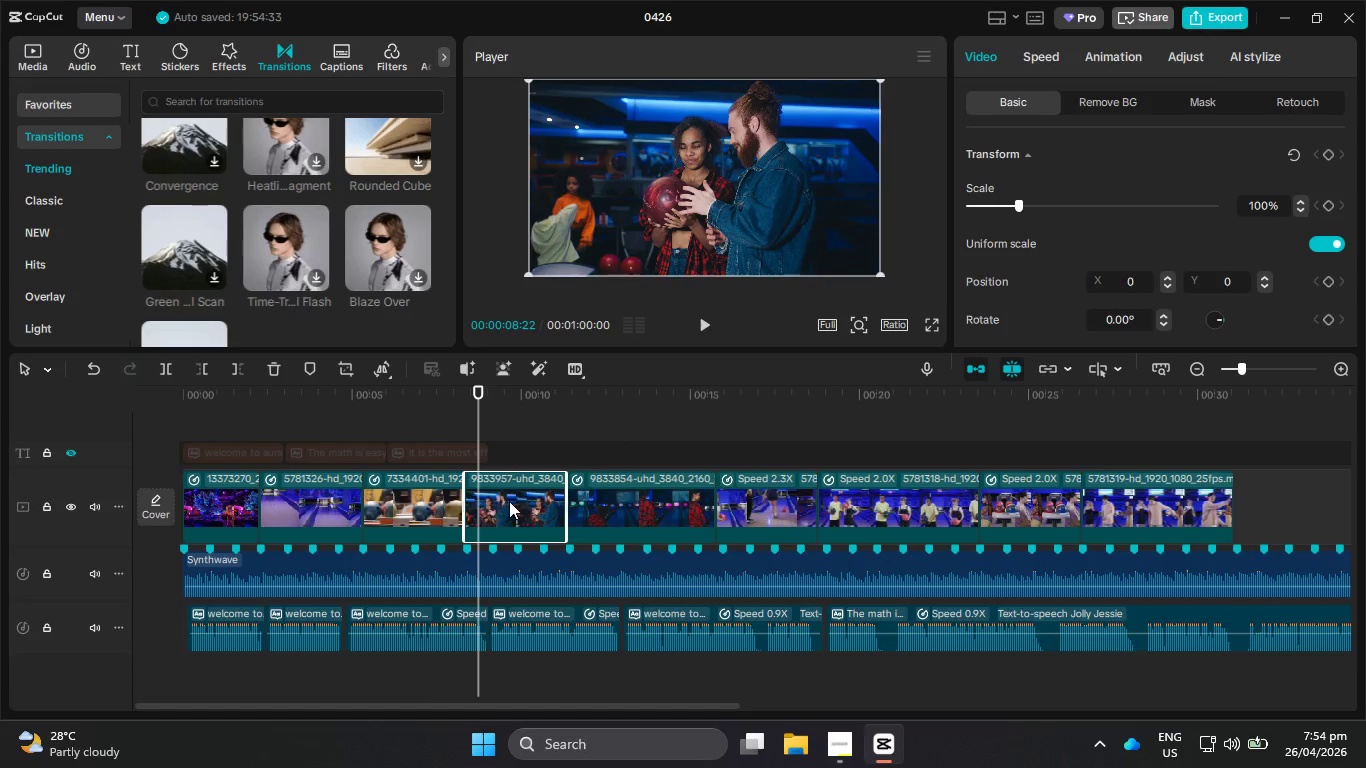 
left_click_drag(start_coordinate=[512, 500], to_coordinate=[777, 499])
 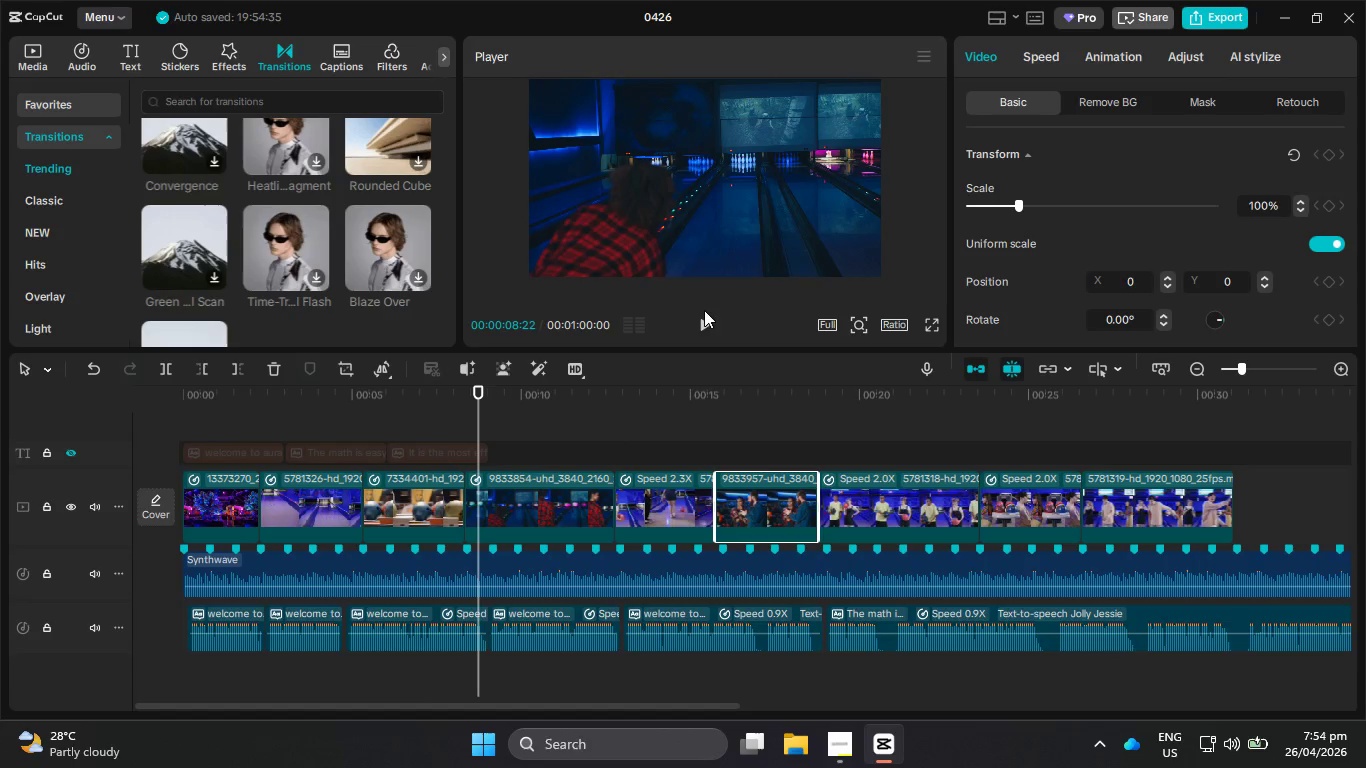 
double_click([704, 316])
 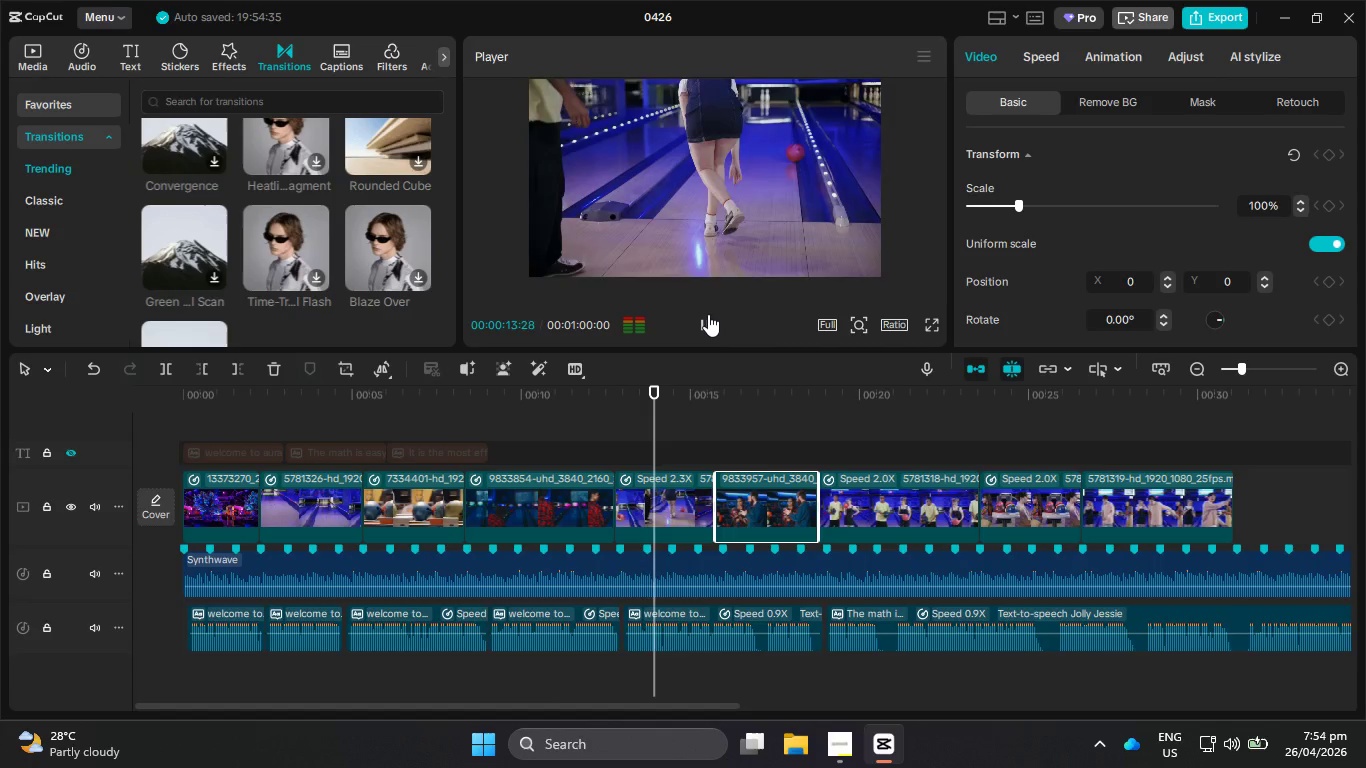 
wait(10.42)
 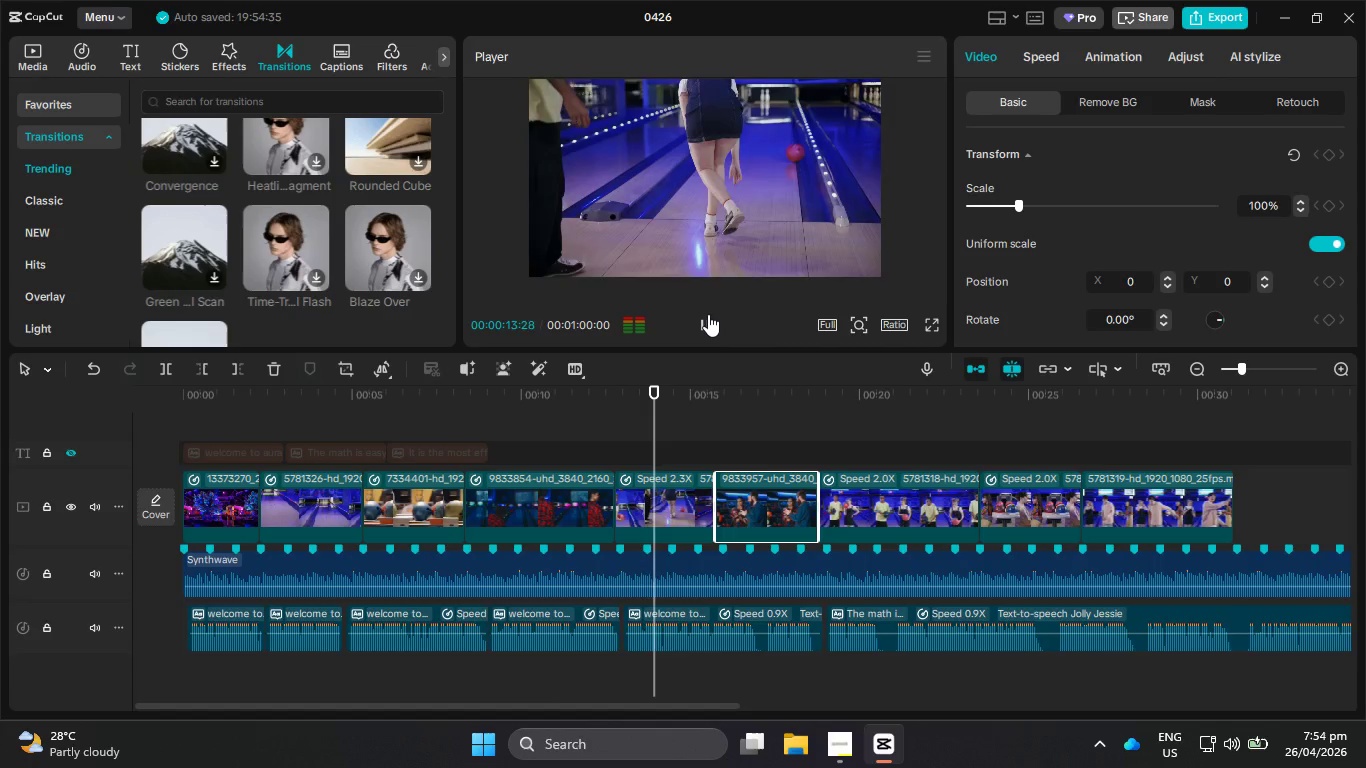 
left_click([708, 315])
 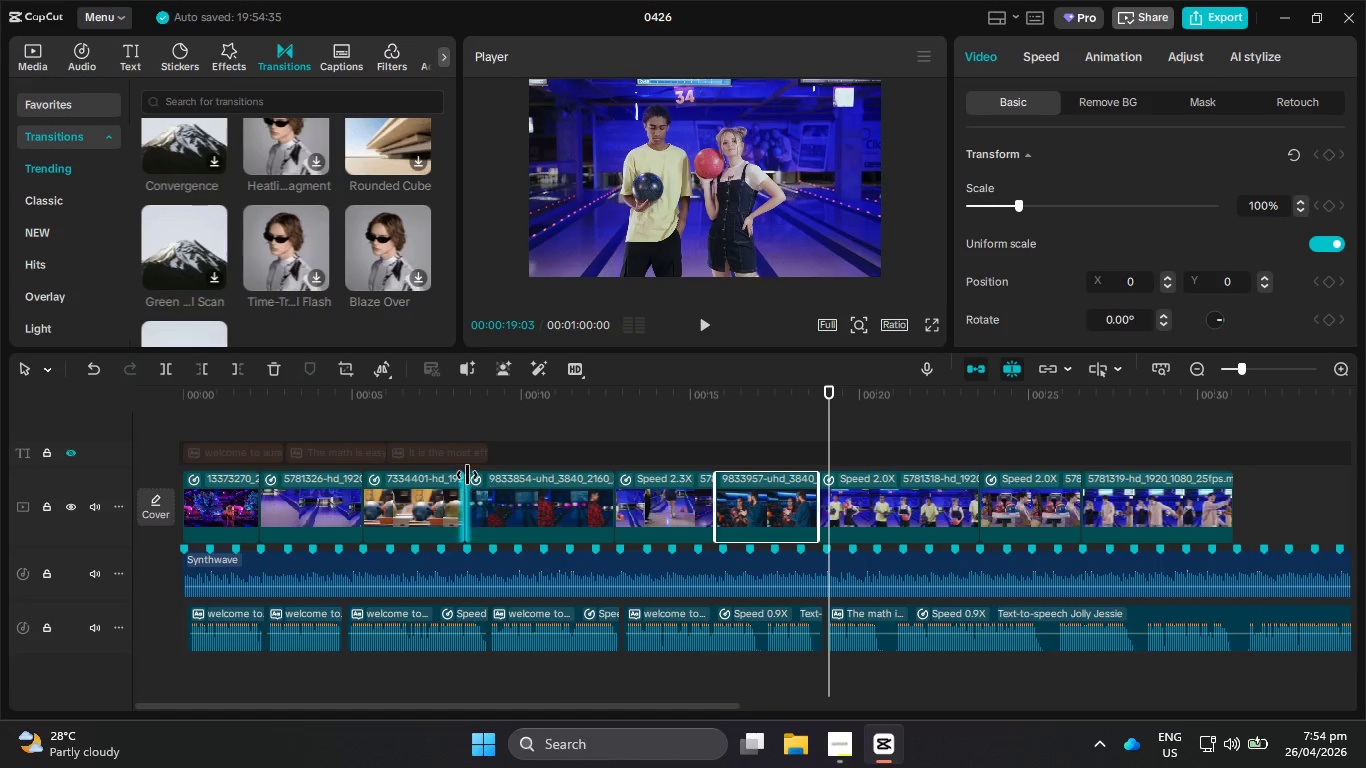 
left_click_drag(start_coordinate=[460, 392], to_coordinate=[370, 406])
 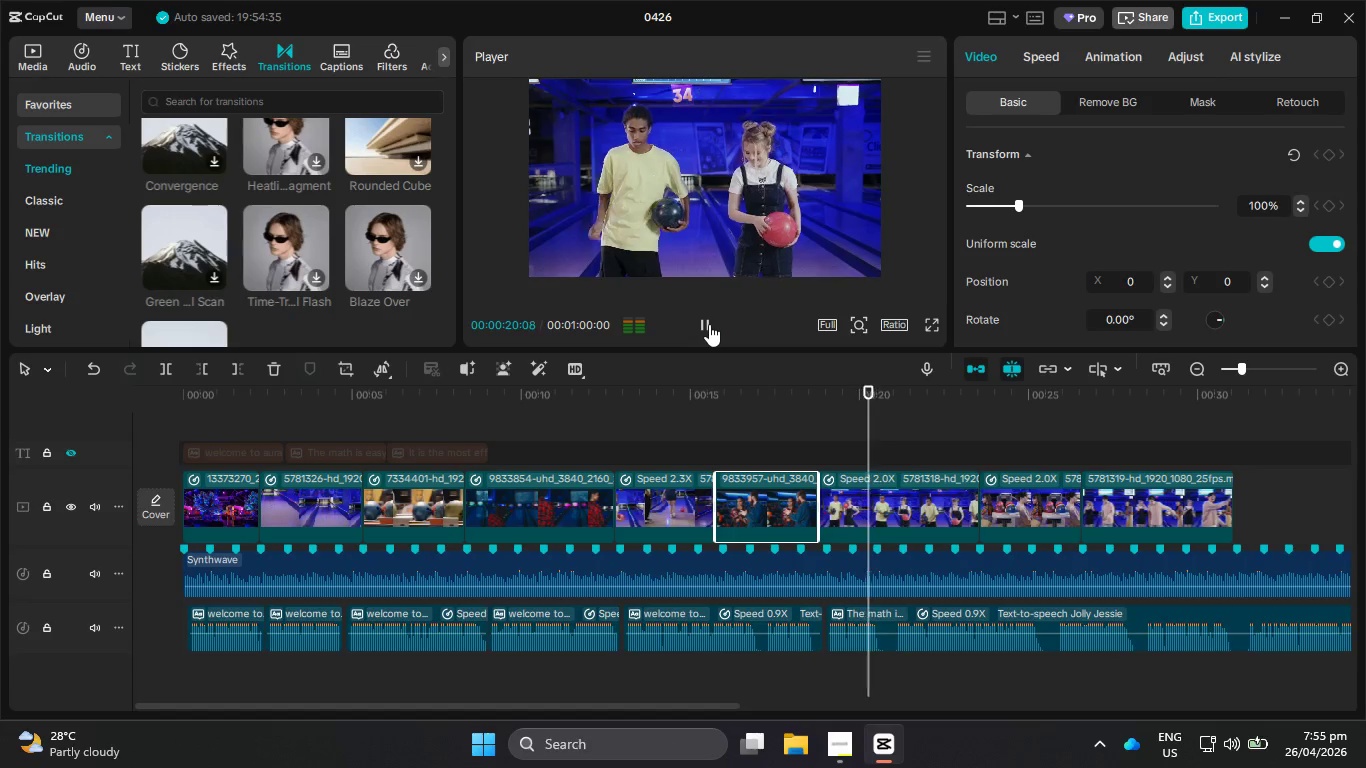 
wait(20.49)
 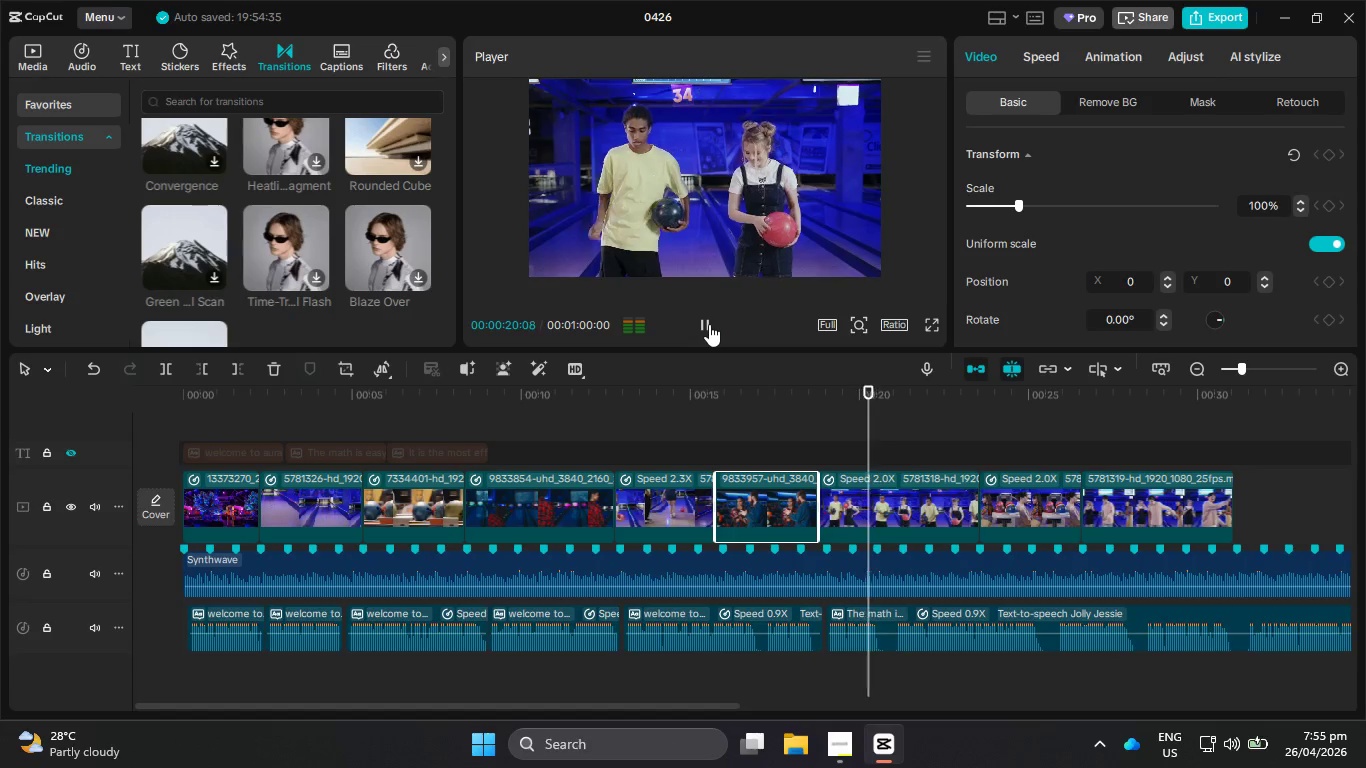 
left_click([709, 325])
 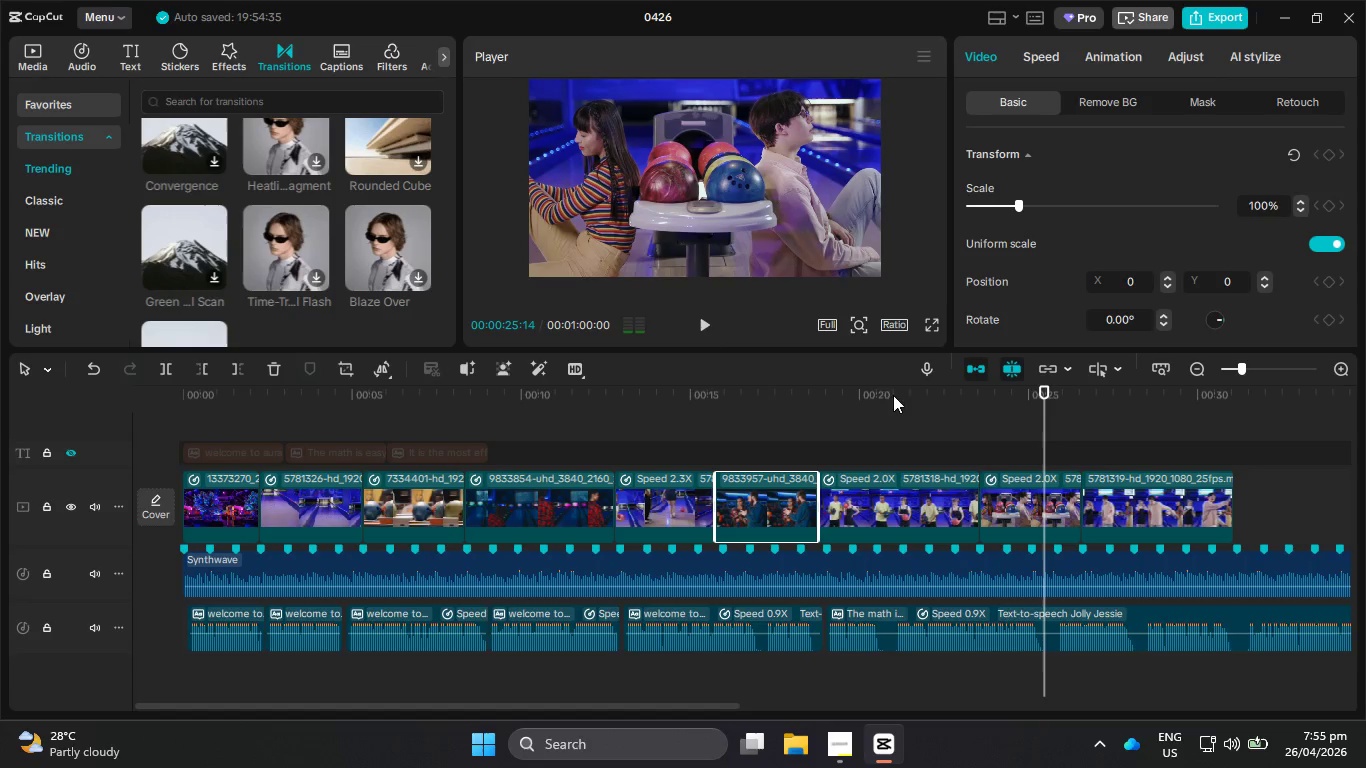 
left_click_drag(start_coordinate=[905, 402], to_coordinate=[820, 407])
 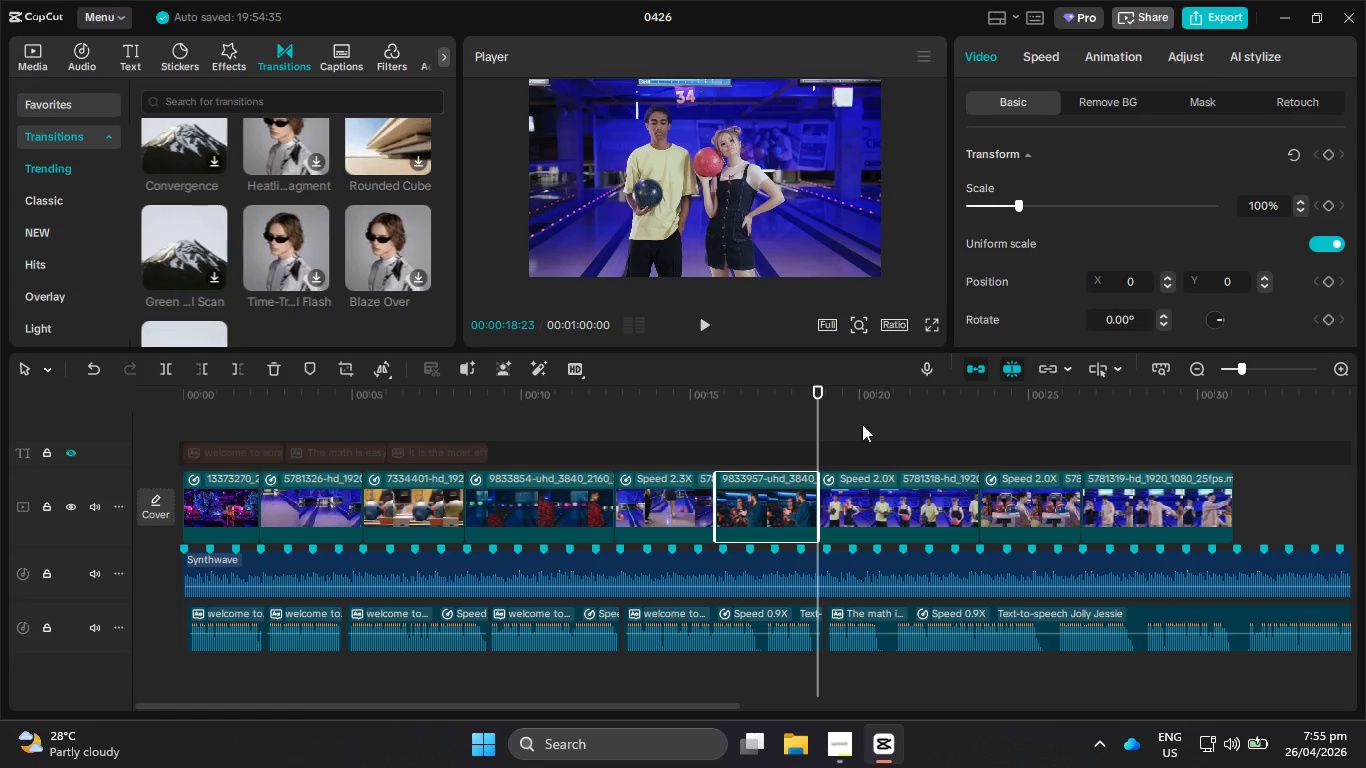 
left_click_drag(start_coordinate=[1027, 518], to_coordinate=[864, 532])
 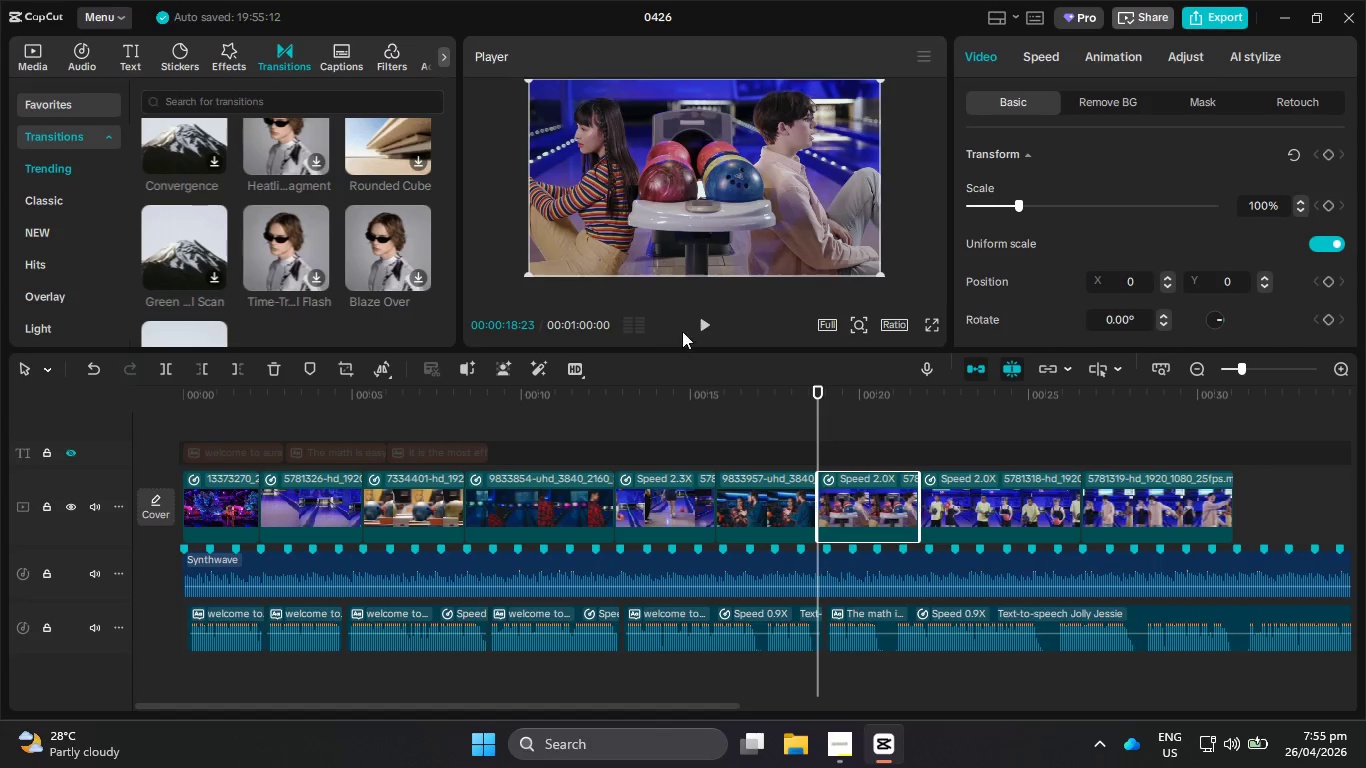 
left_click([699, 323])
 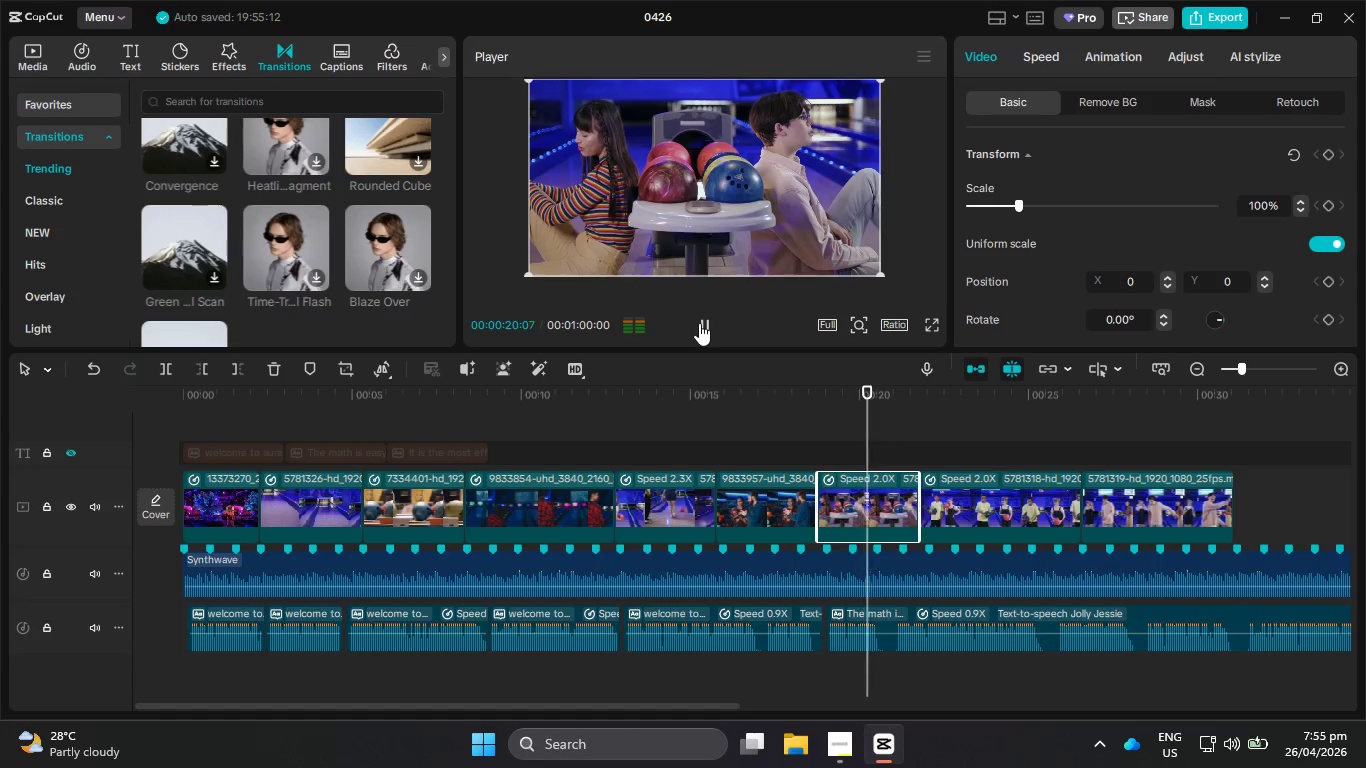 
left_click_drag(start_coordinate=[700, 324], to_coordinate=[700, 333])
 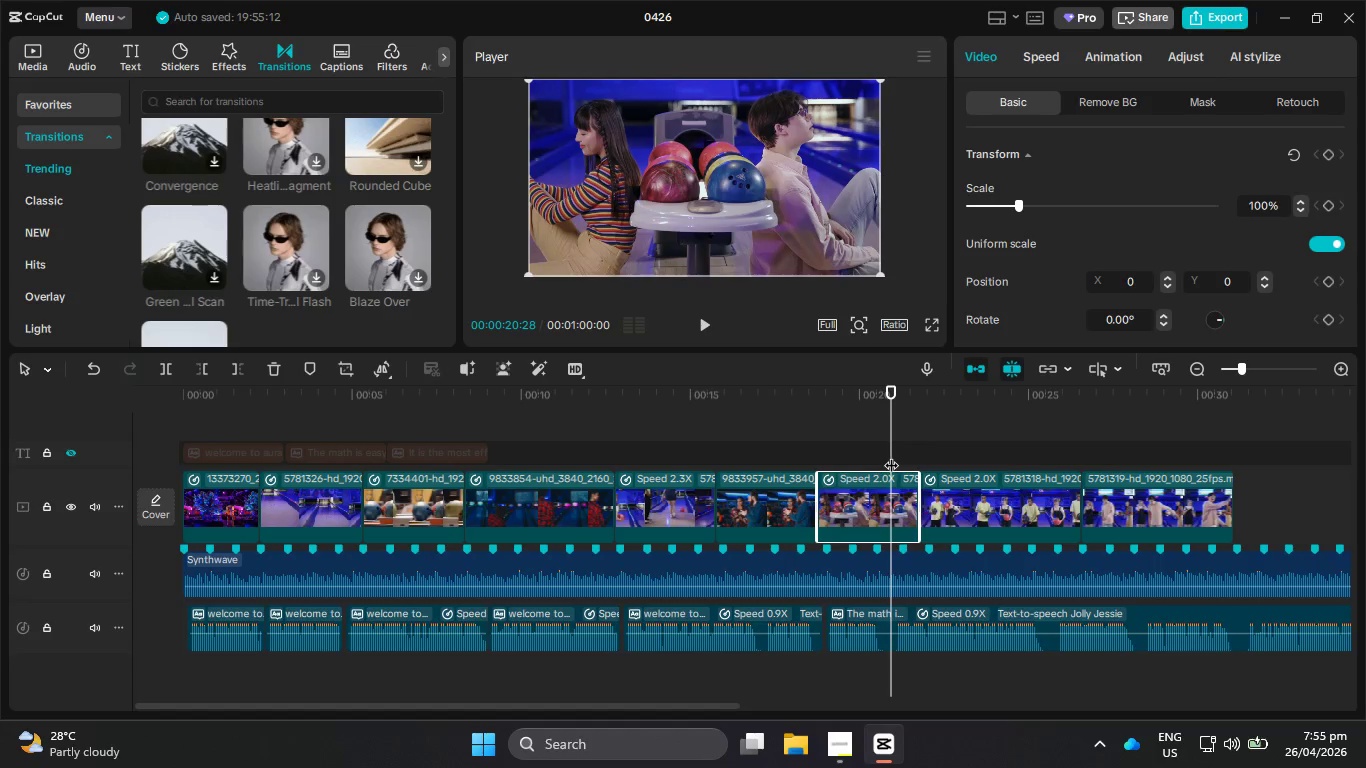 
left_click_drag(start_coordinate=[889, 452], to_coordinate=[877, 453])
 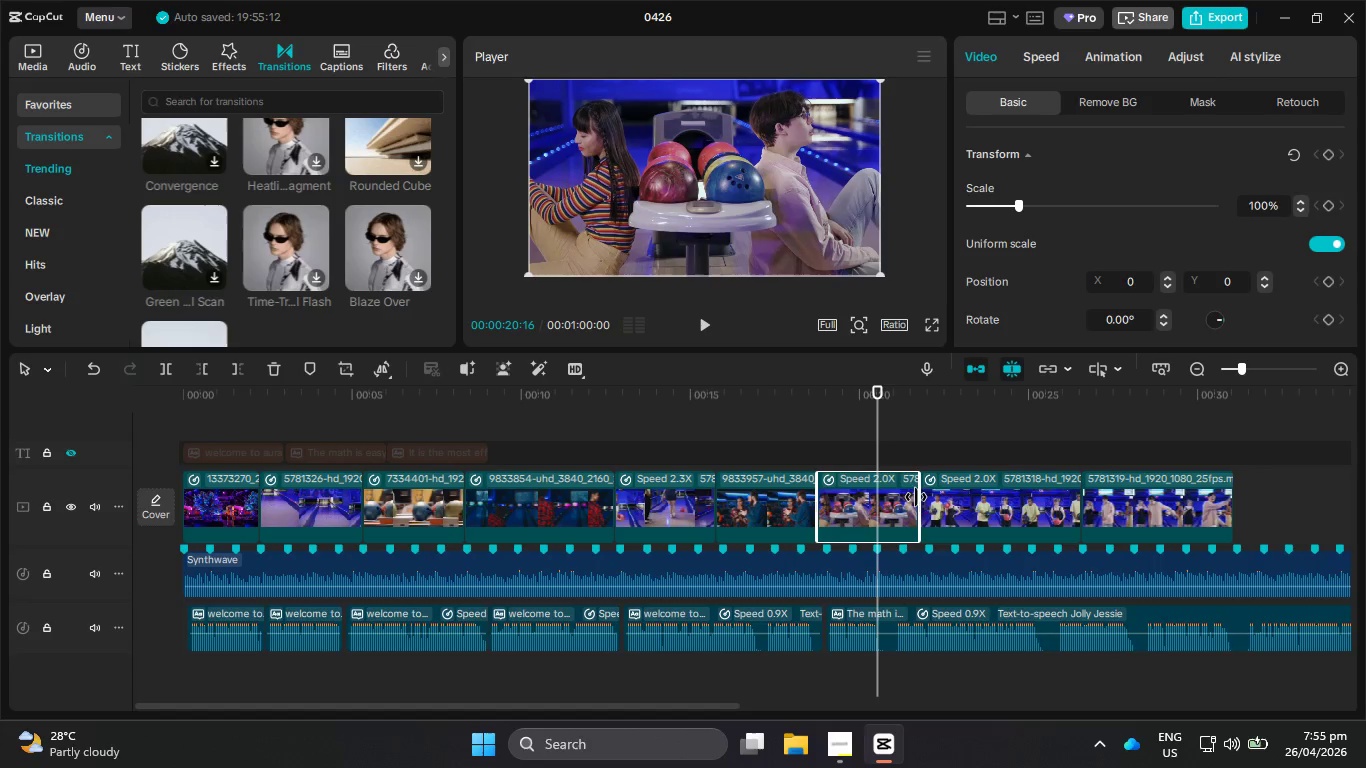 
left_click_drag(start_coordinate=[915, 496], to_coordinate=[910, 495])
 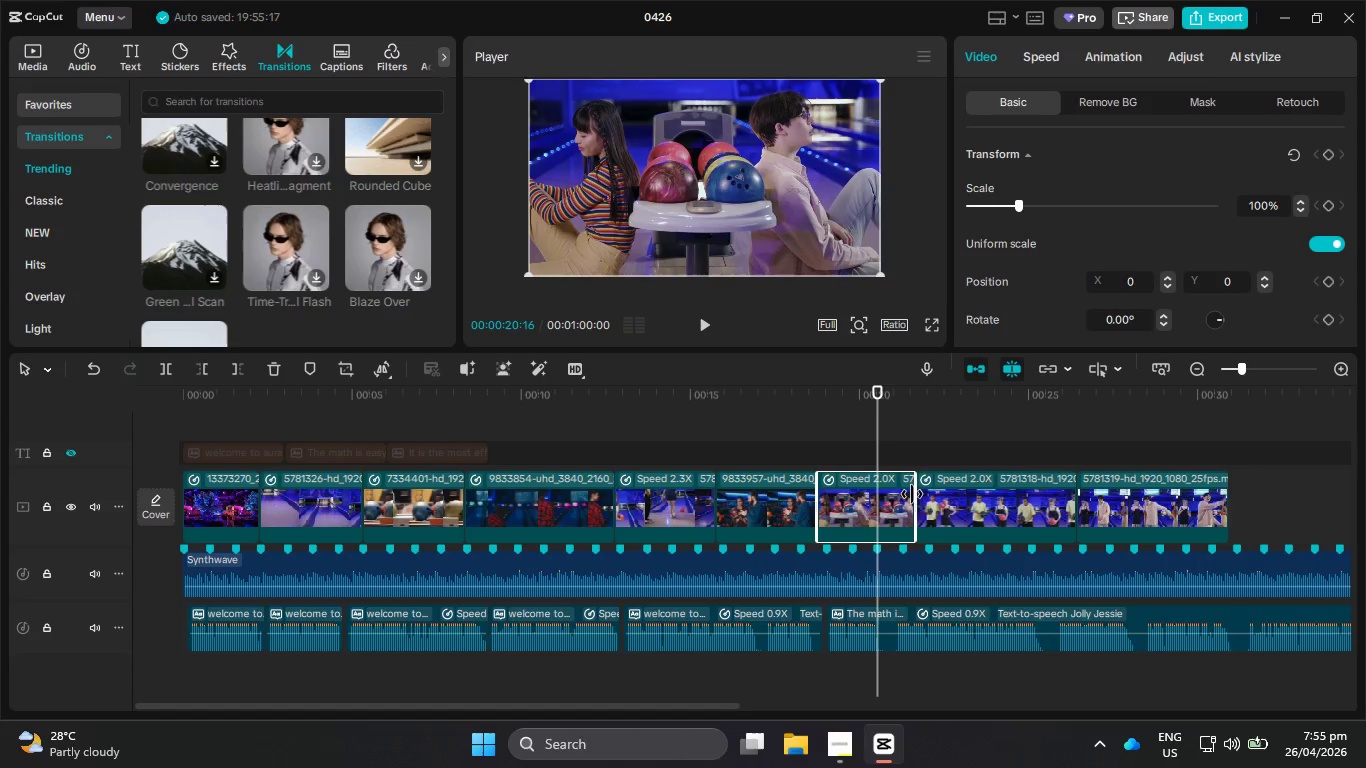 
left_click_drag(start_coordinate=[912, 494], to_coordinate=[873, 494])
 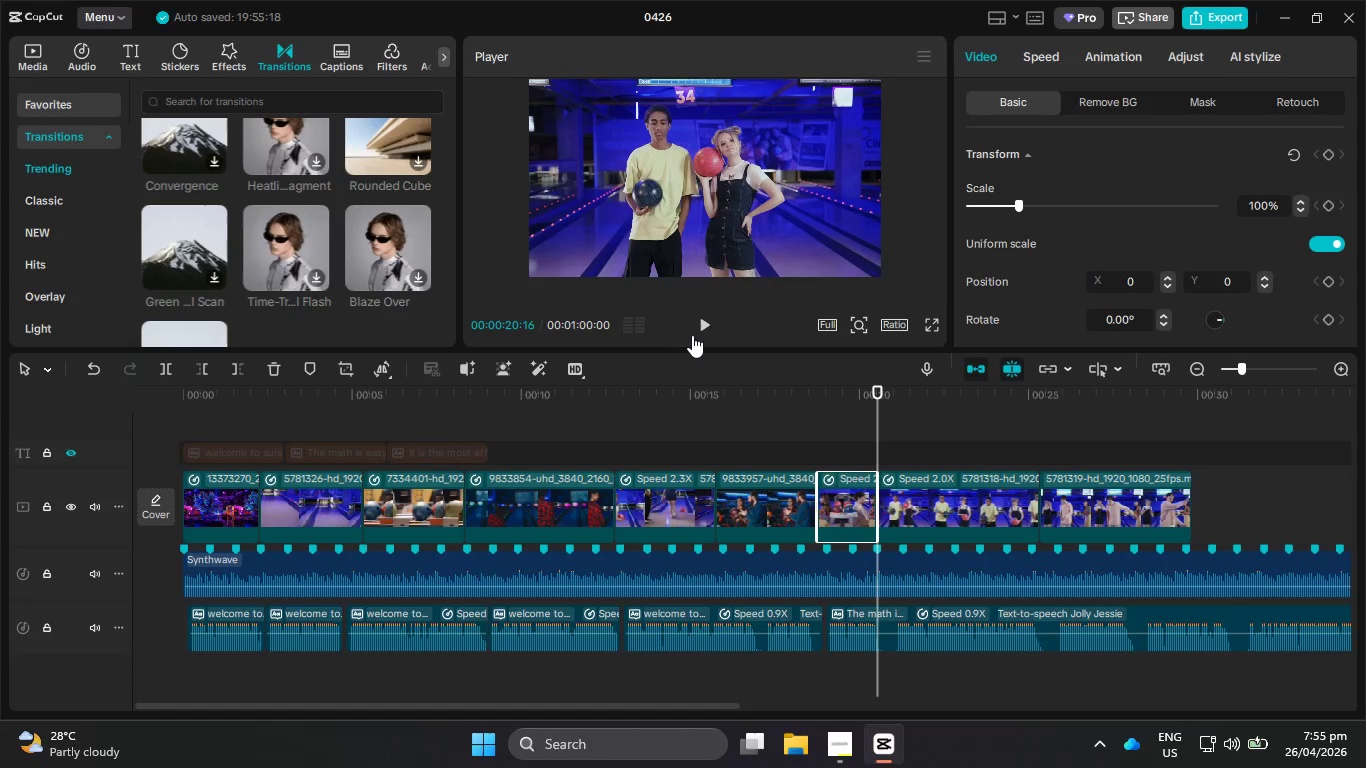 
left_click([705, 333])
 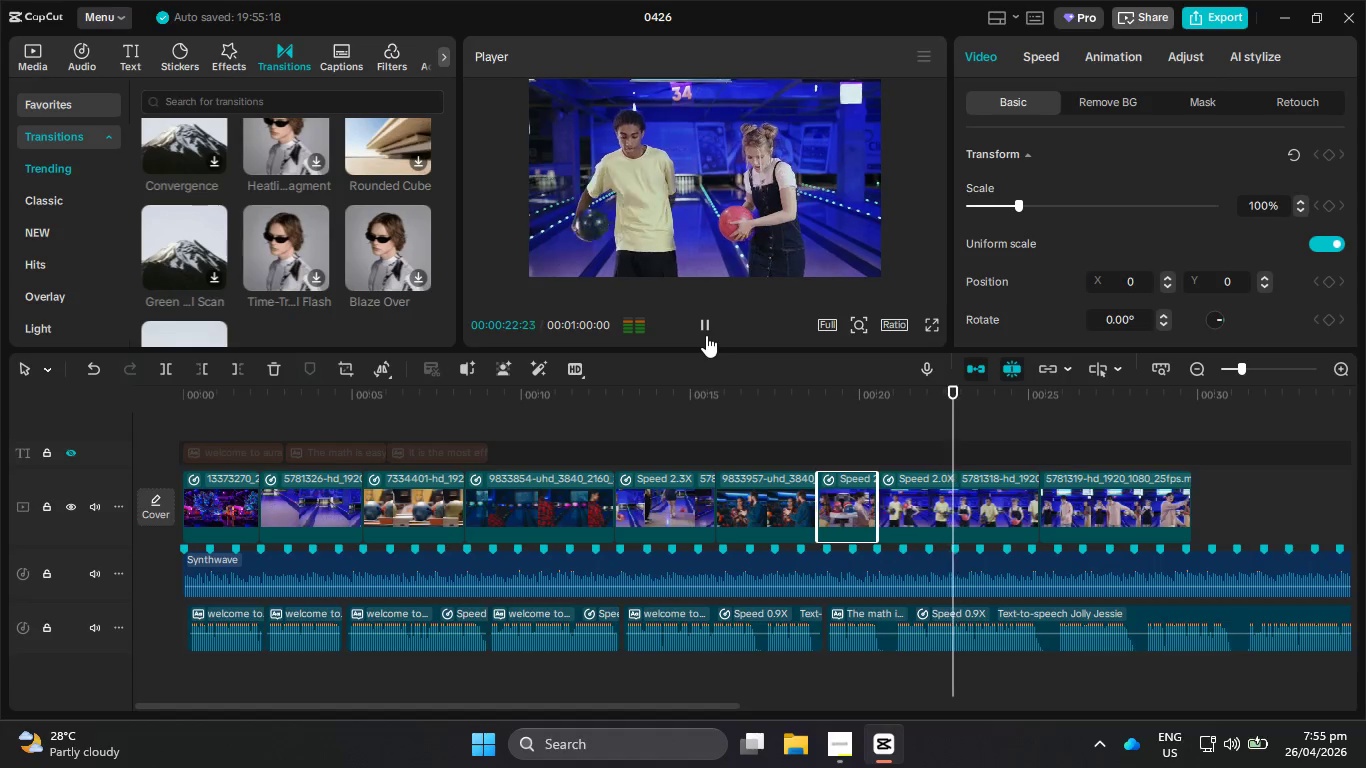 
left_click_drag(start_coordinate=[642, 708], to_coordinate=[779, 706])
 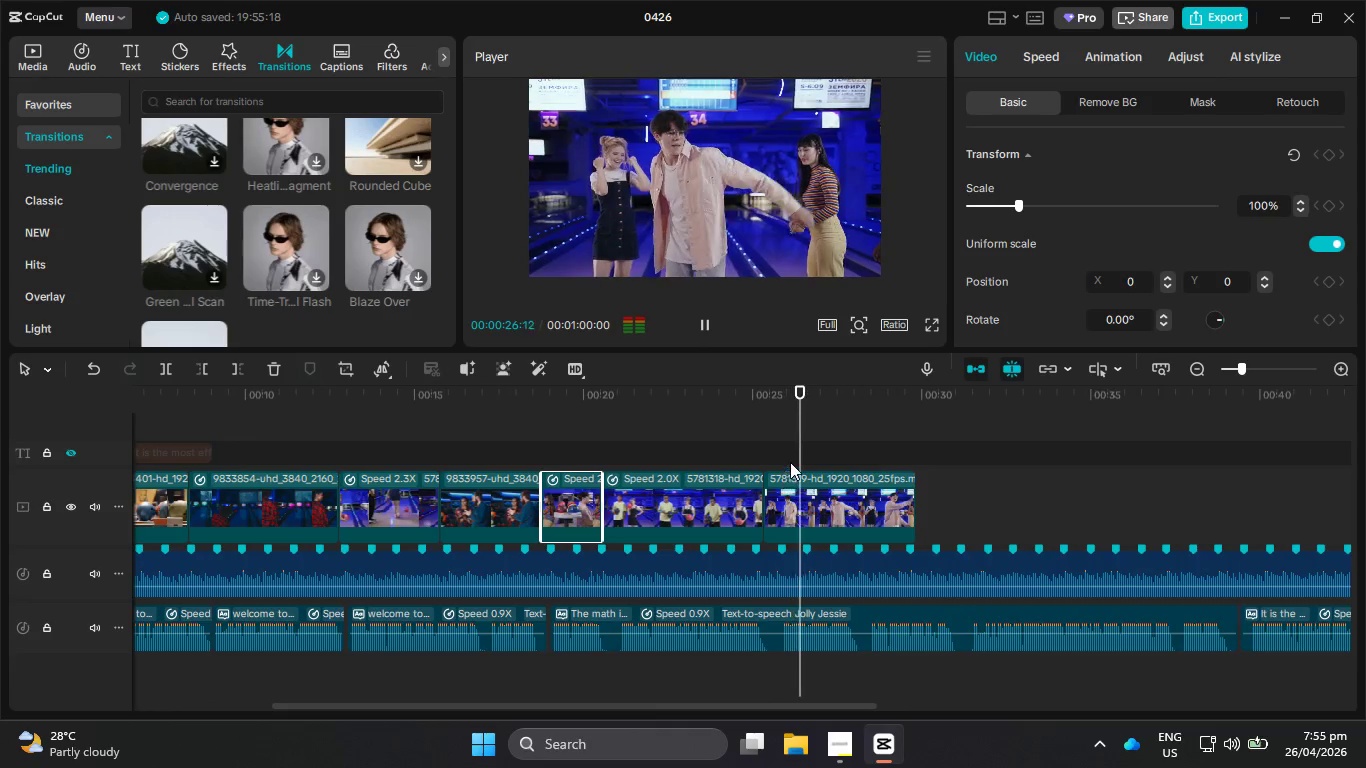 
left_click_drag(start_coordinate=[816, 433], to_coordinate=[666, 441])
 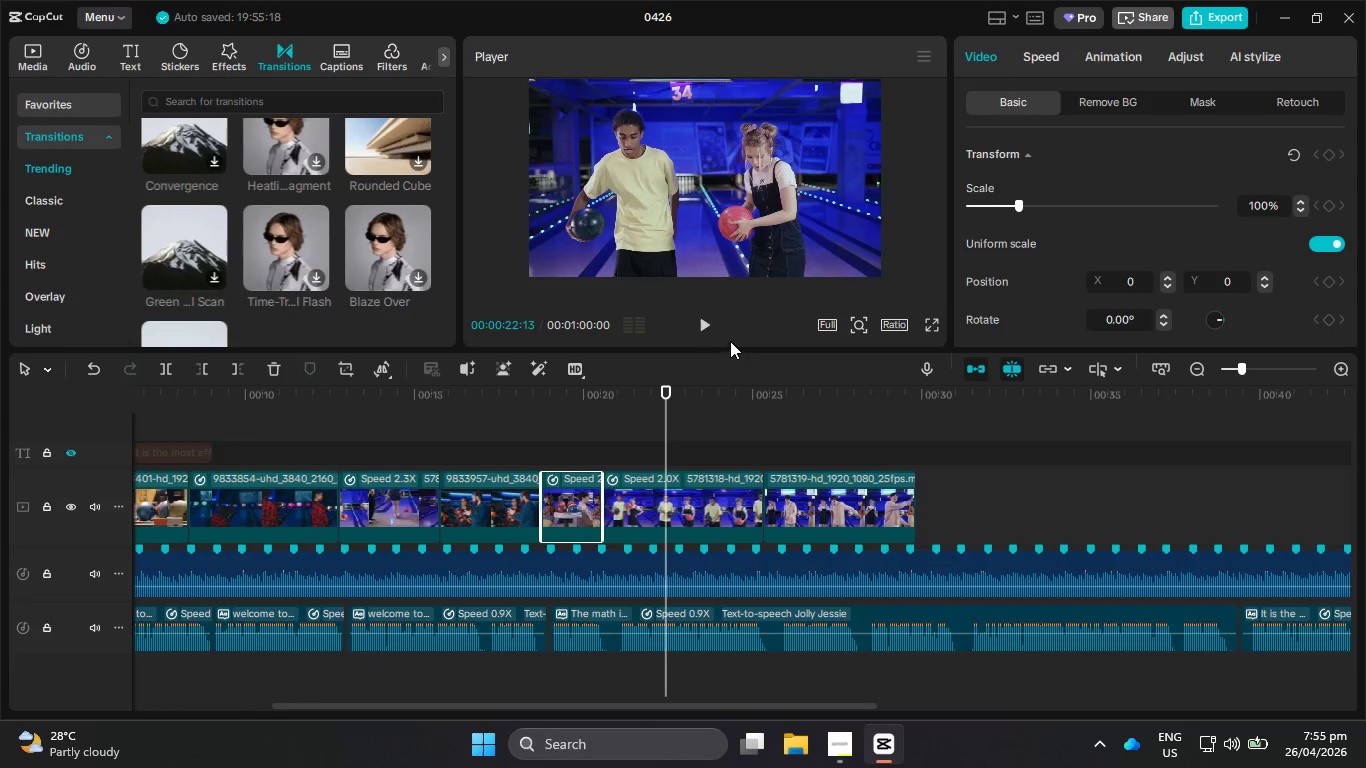 
left_click([703, 323])
 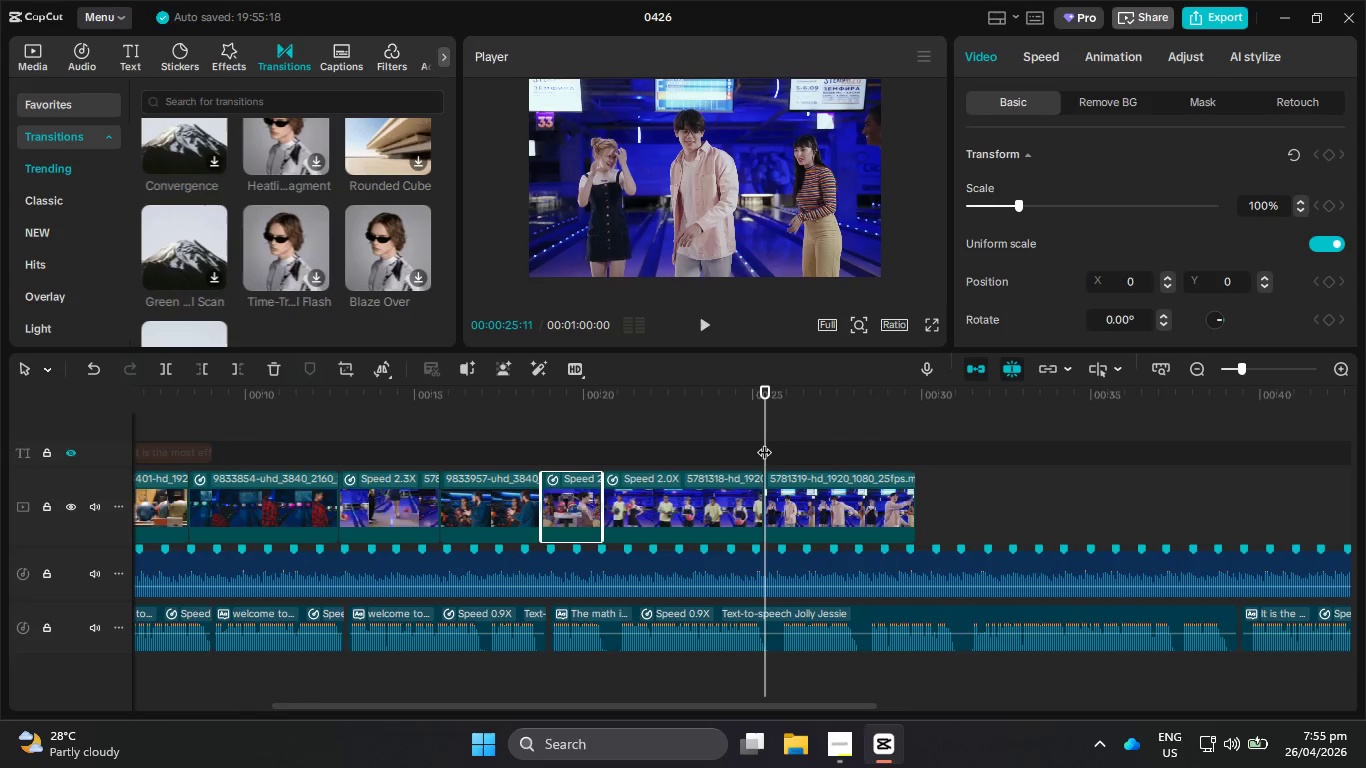 
double_click([749, 509])
 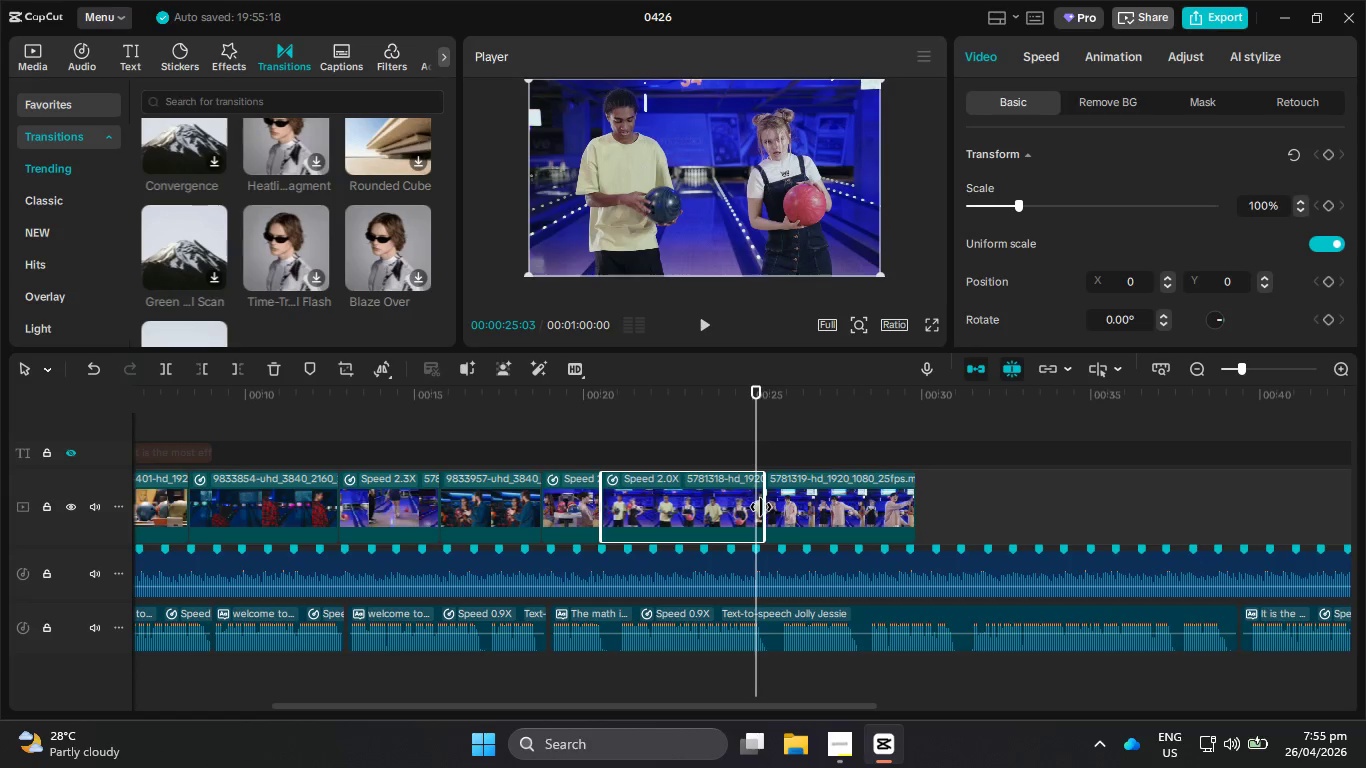 
left_click_drag(start_coordinate=[761, 507], to_coordinate=[751, 505])
 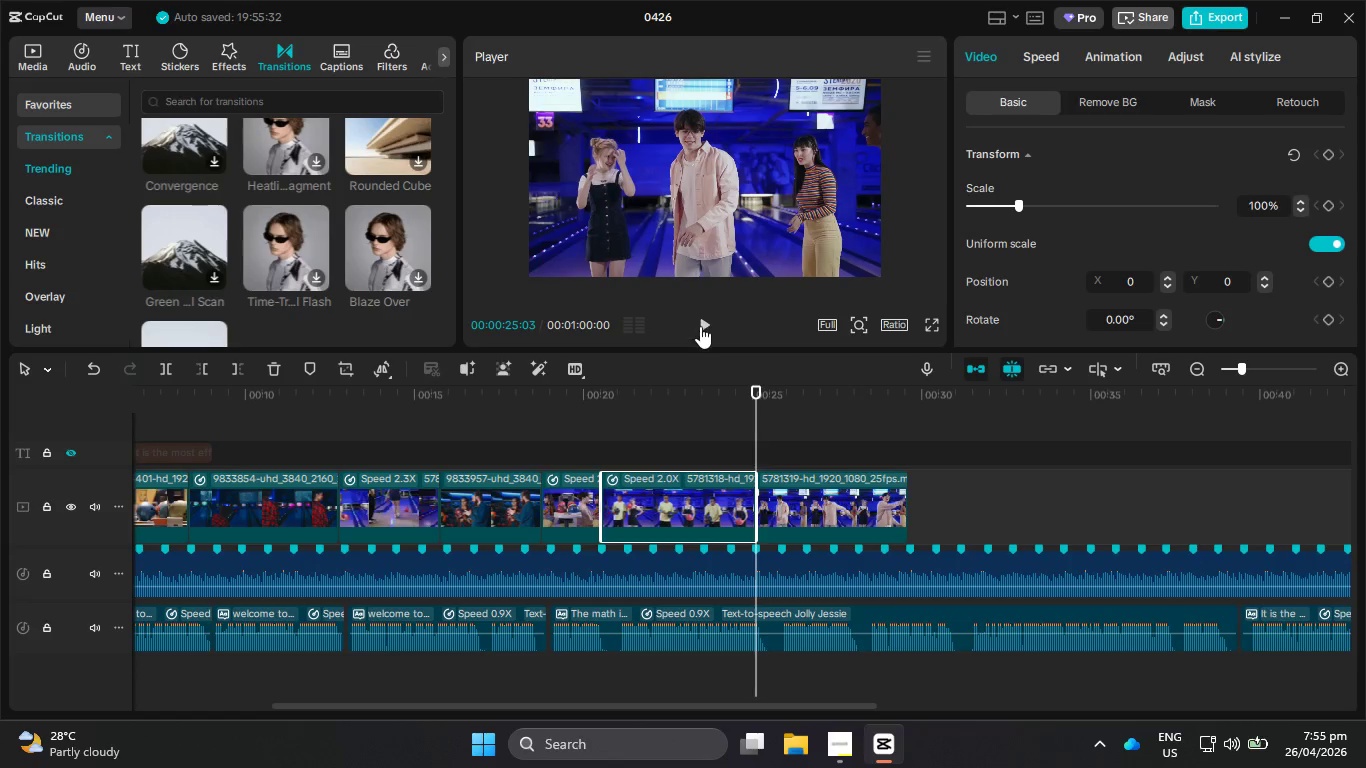 
left_click([700, 324])
 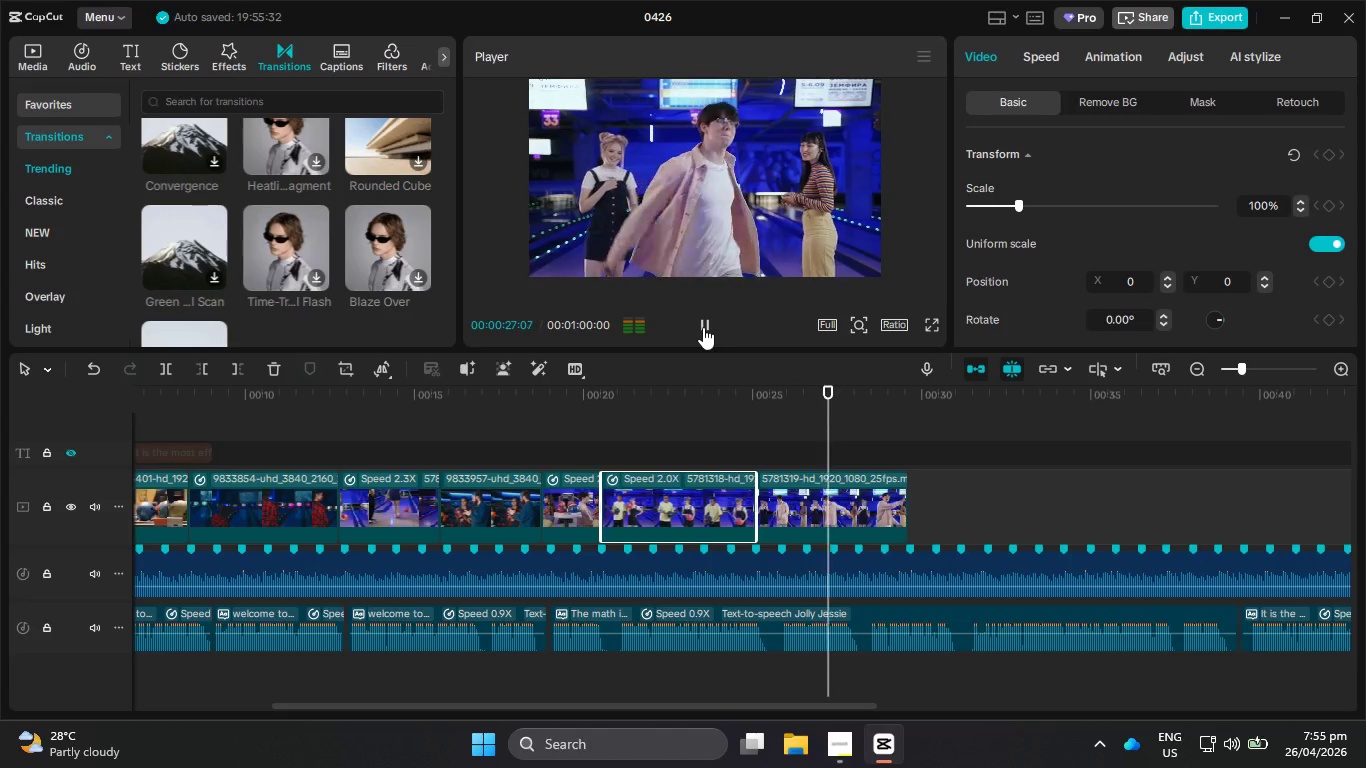 
left_click([26, 52])
 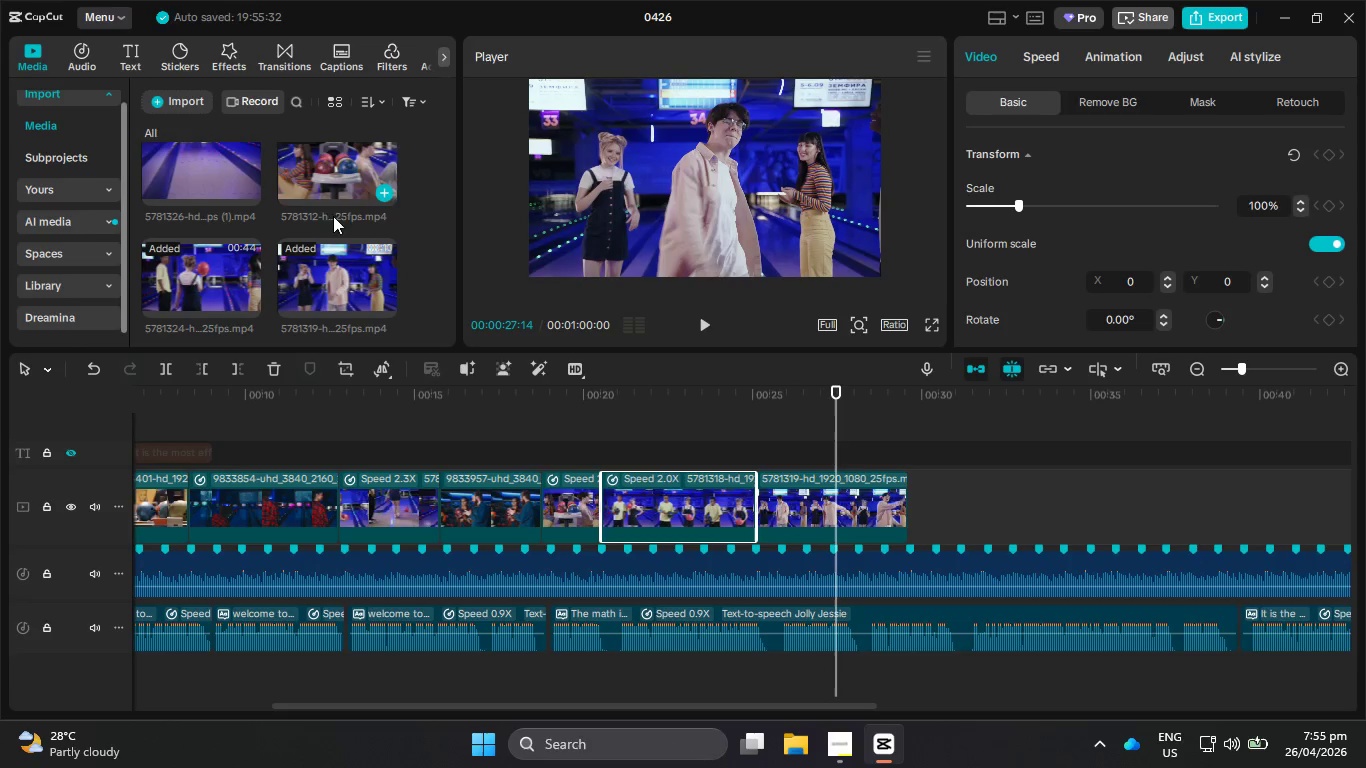 
scroll: coordinate [291, 192], scroll_direction: up, amount: 7.0
 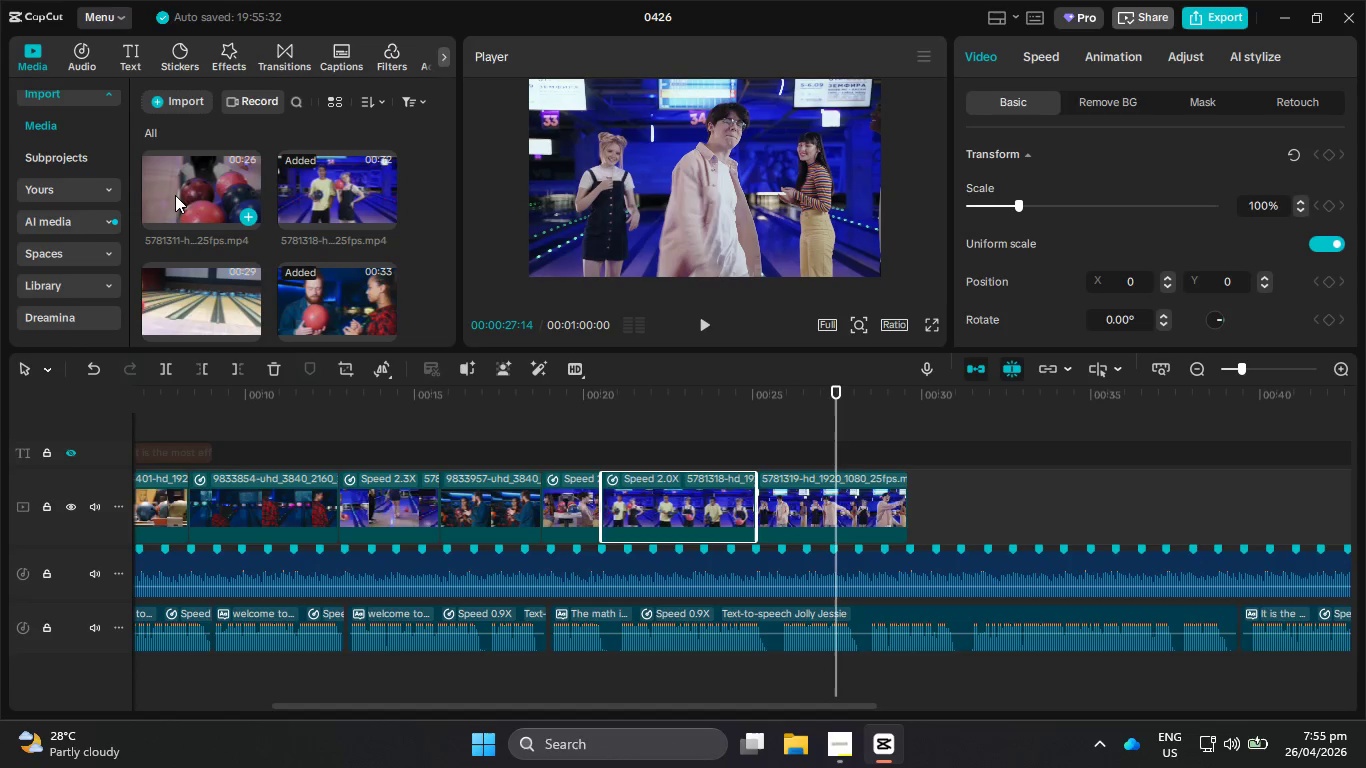 
scroll: coordinate [348, 283], scroll_direction: down, amount: 3.0
 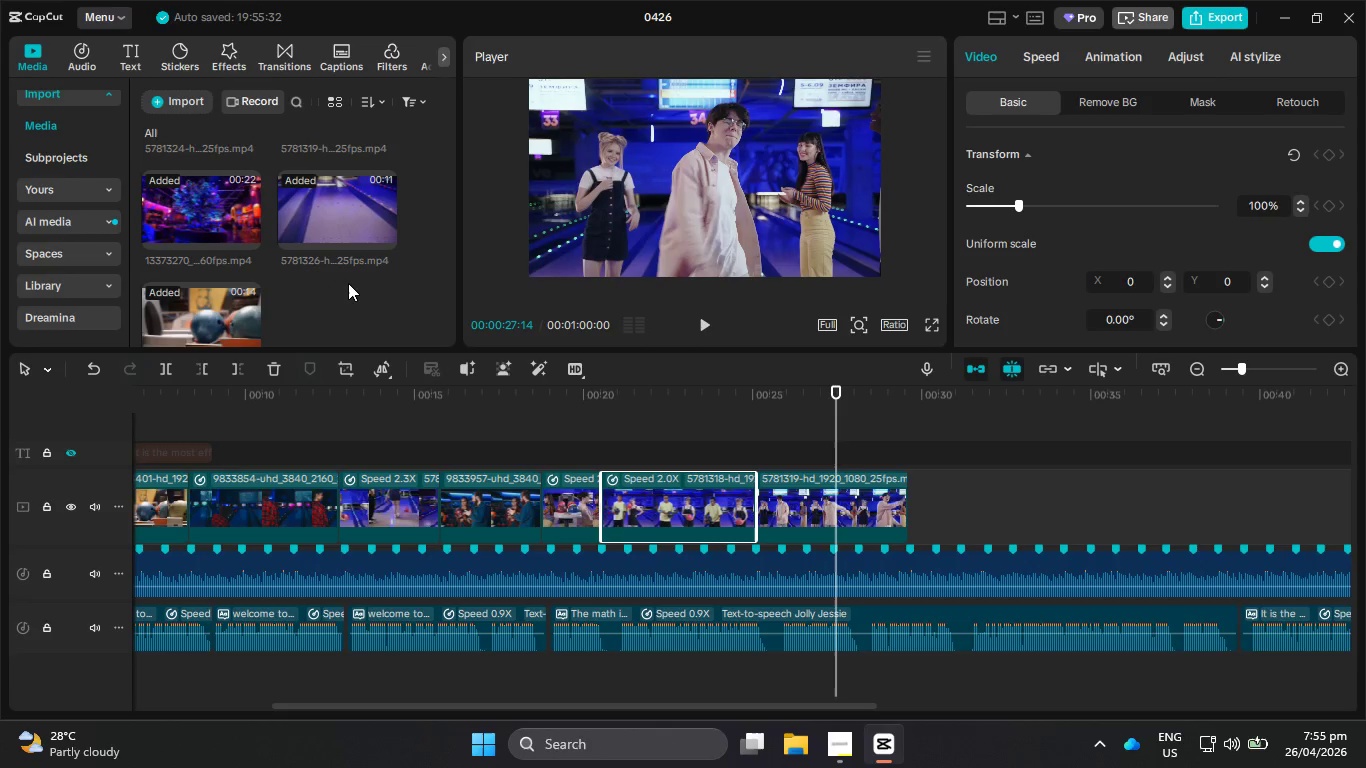 
scroll: coordinate [348, 283], scroll_direction: none, amount: 0.0
 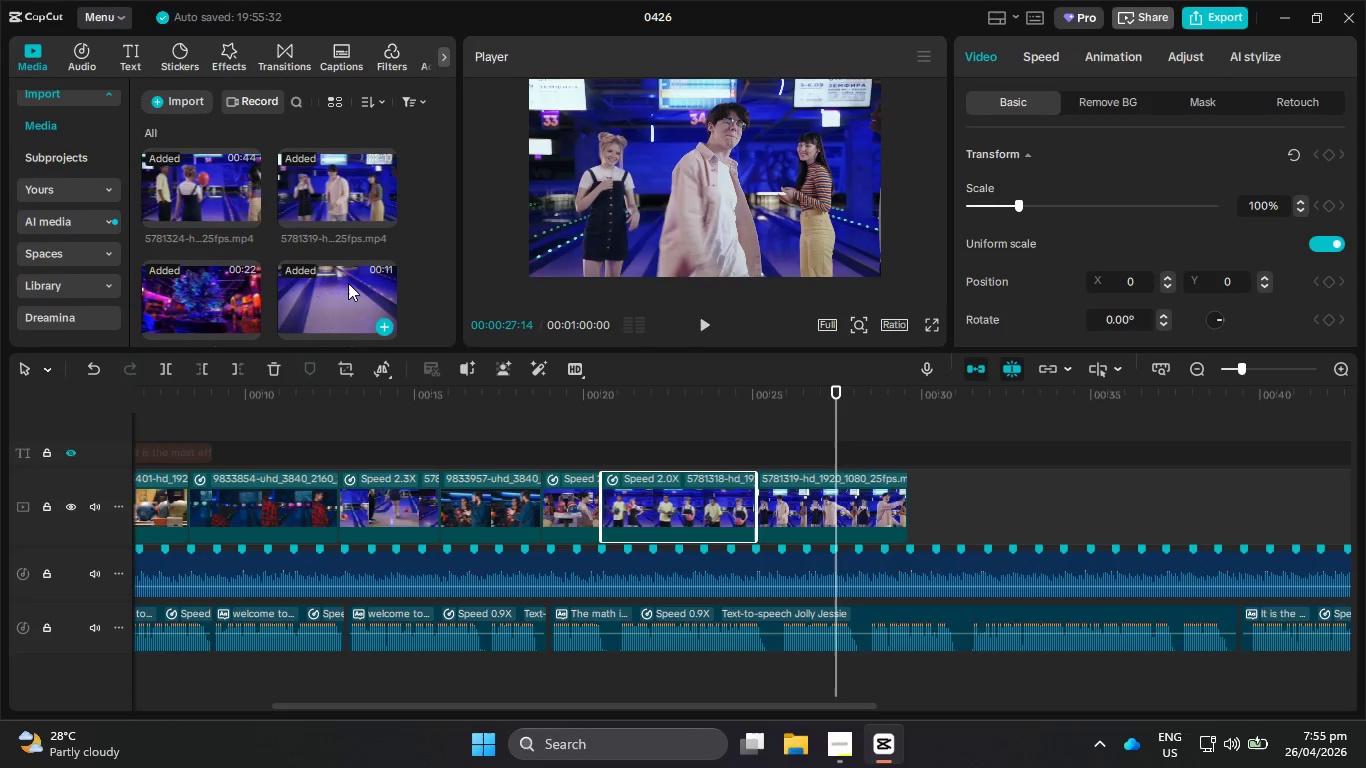 
scroll: coordinate [348, 283], scroll_direction: up, amount: 3.0